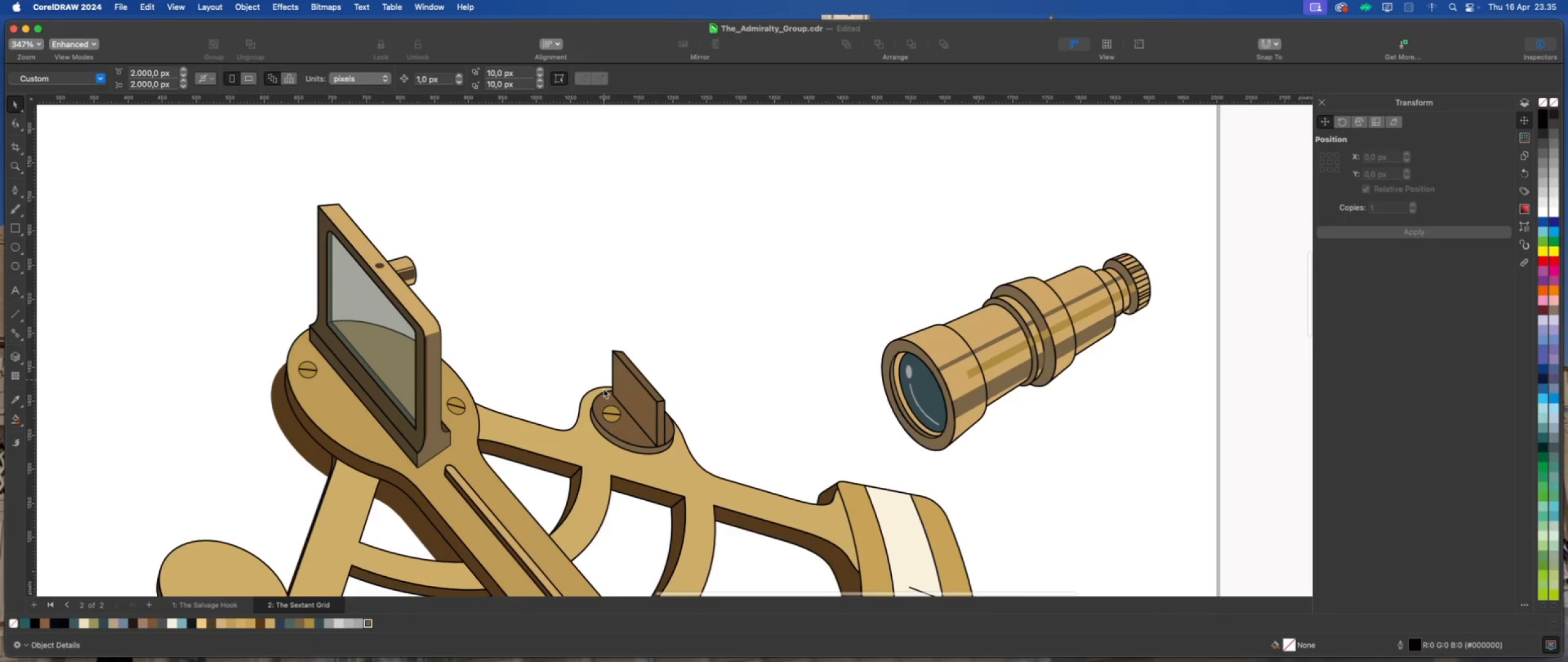 
scroll: coordinate [603, 398], scroll_direction: up, amount: 3.0
 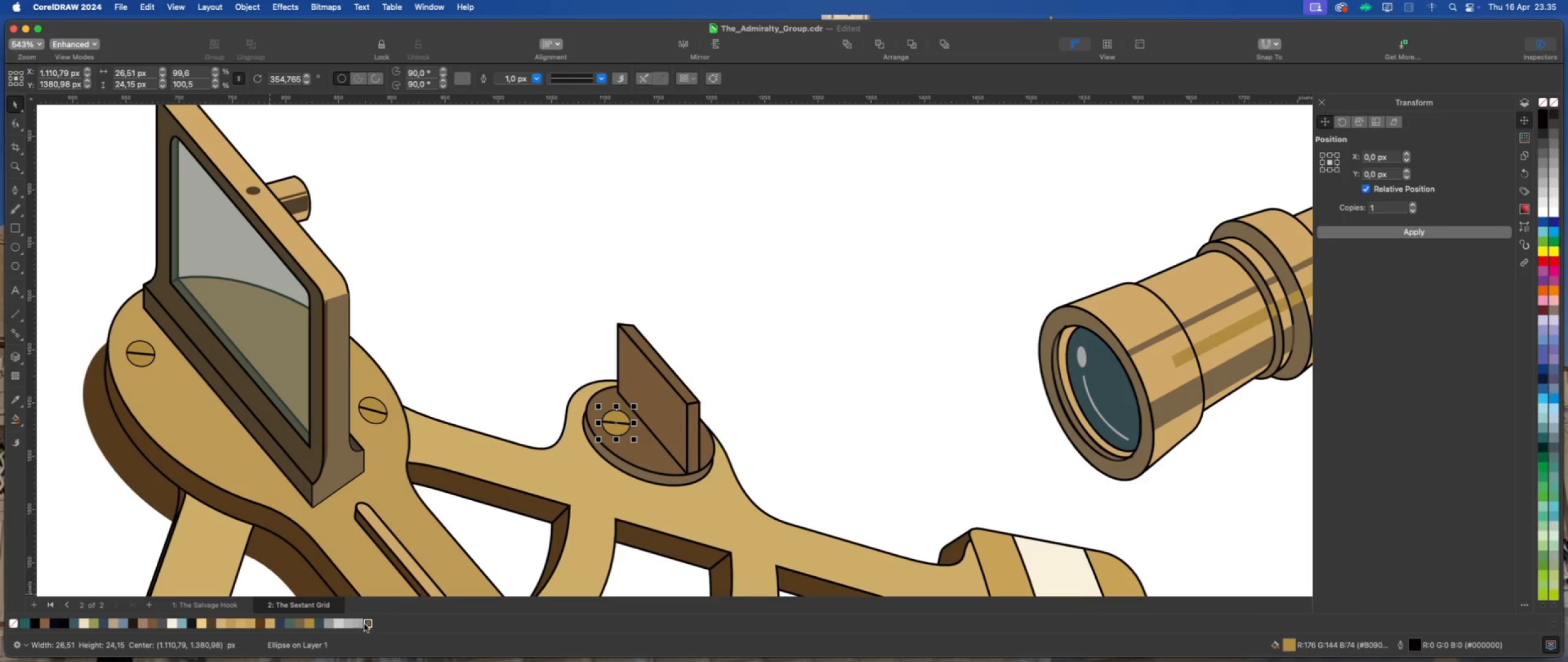 
left_click([366, 623])
 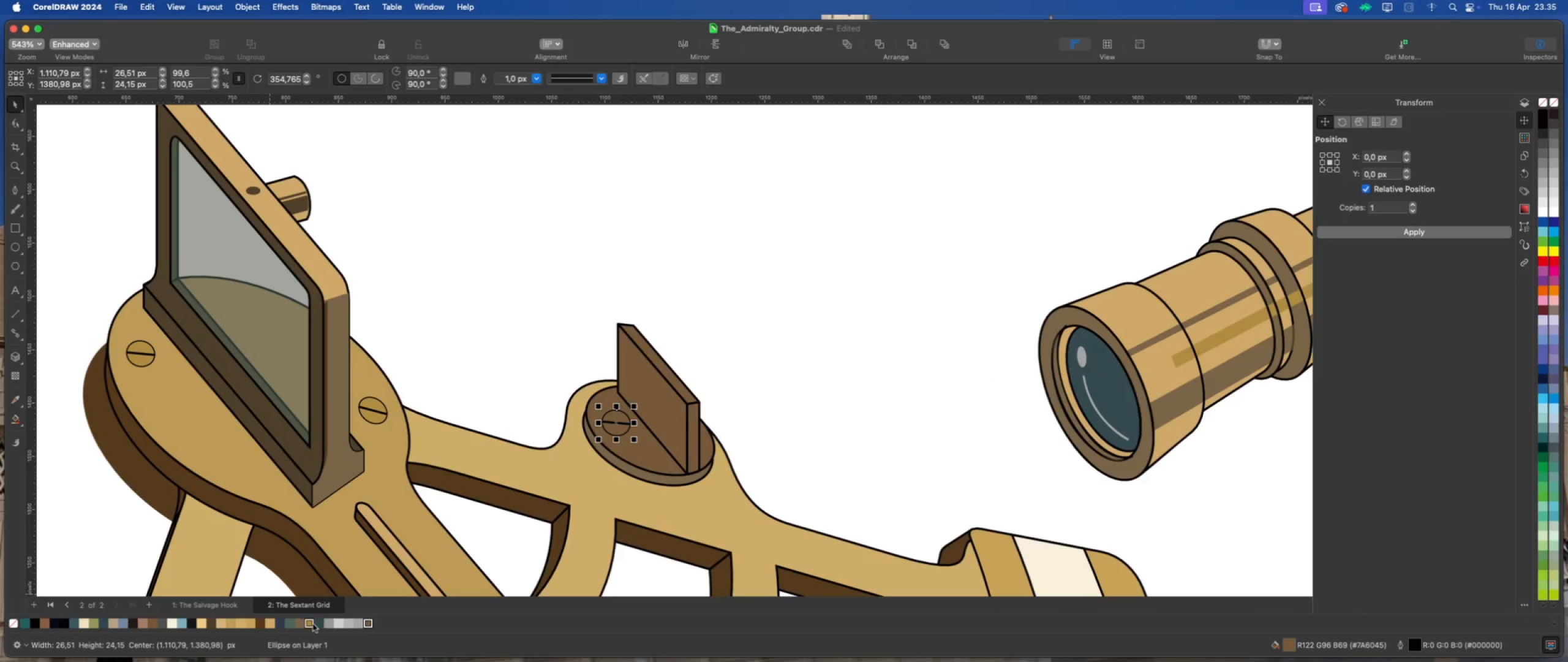 
left_click([302, 624])
 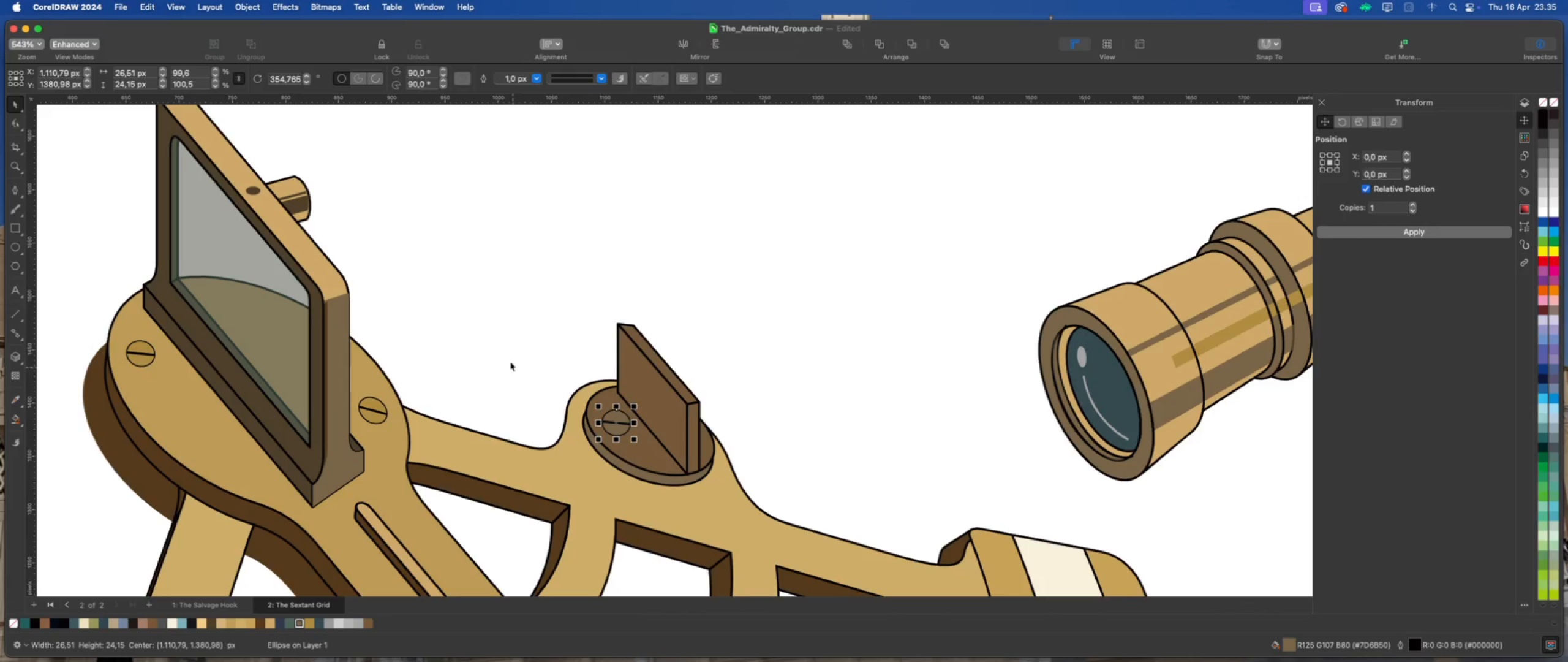 
left_click([509, 357])
 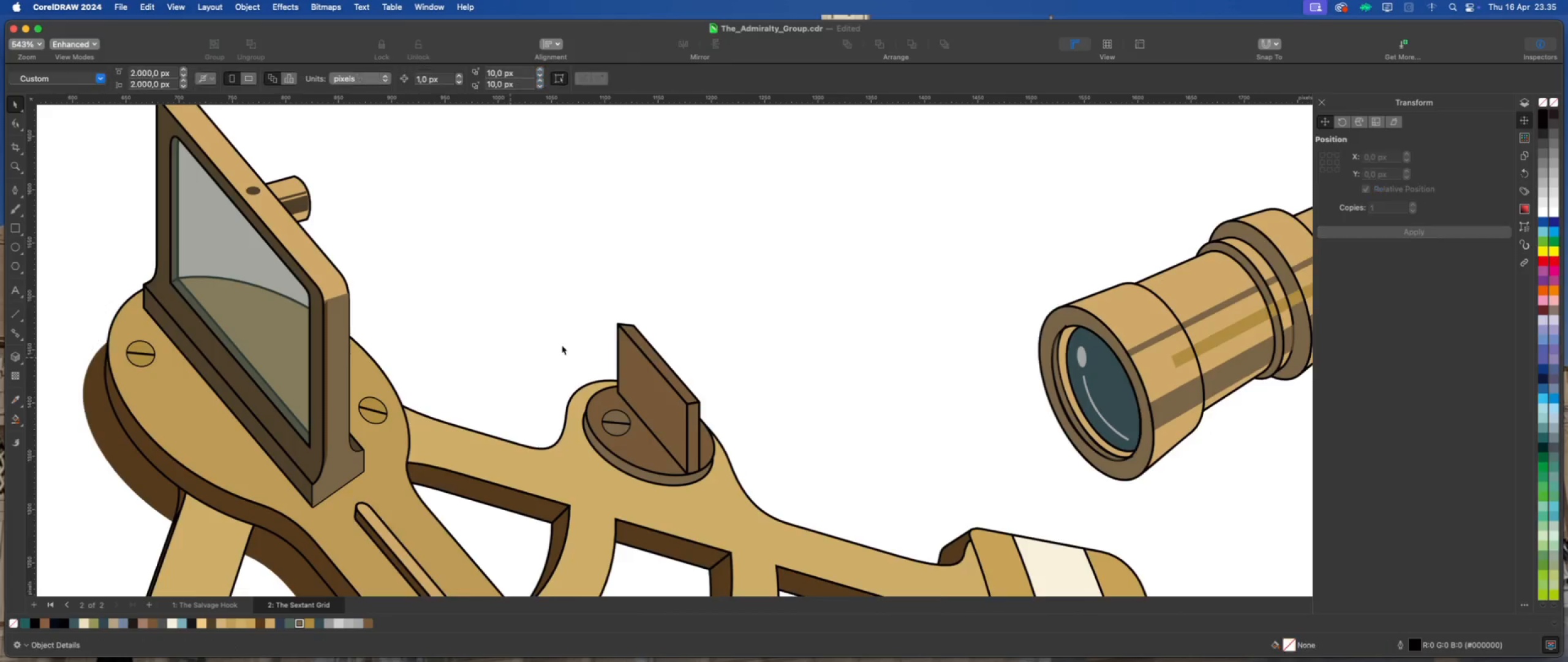 
scroll: coordinate [666, 321], scroll_direction: down, amount: 6.0
 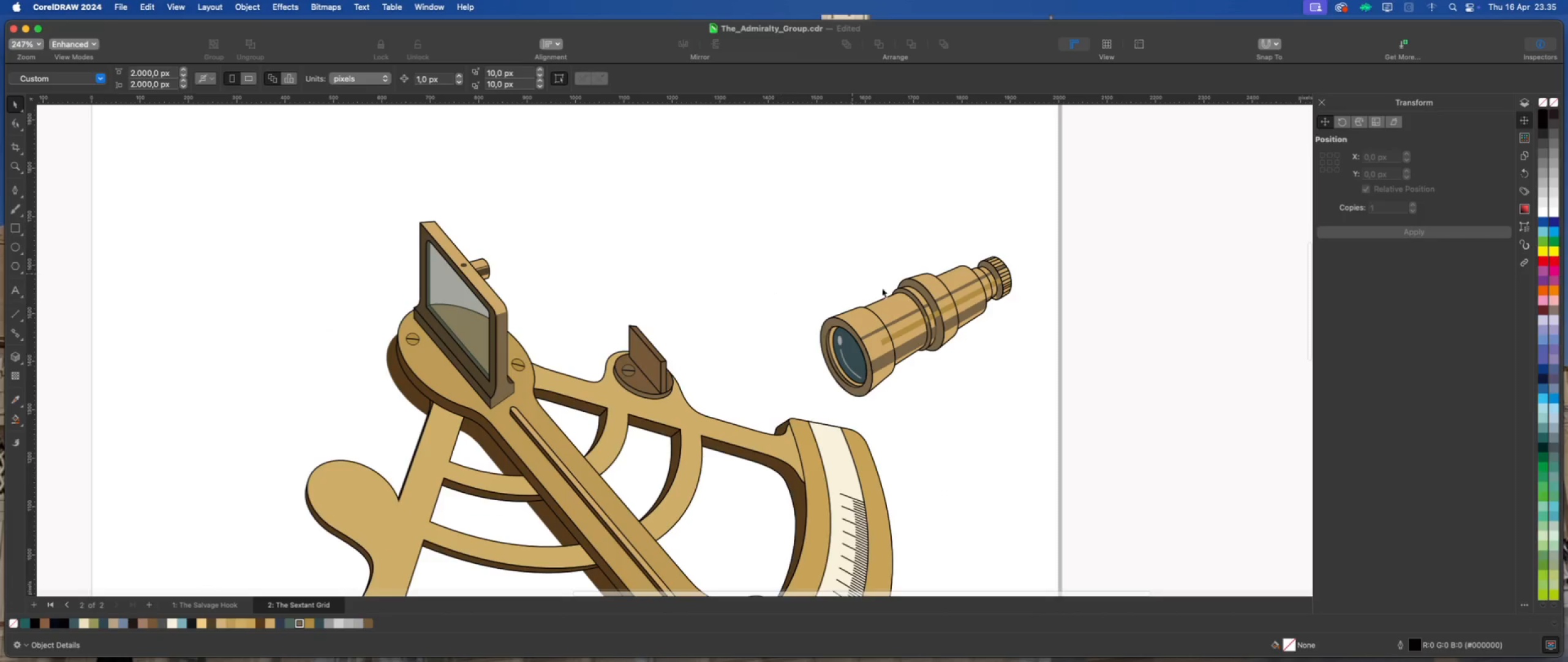 
left_click_drag(start_coordinate=[925, 297], to_coordinate=[655, 312])
 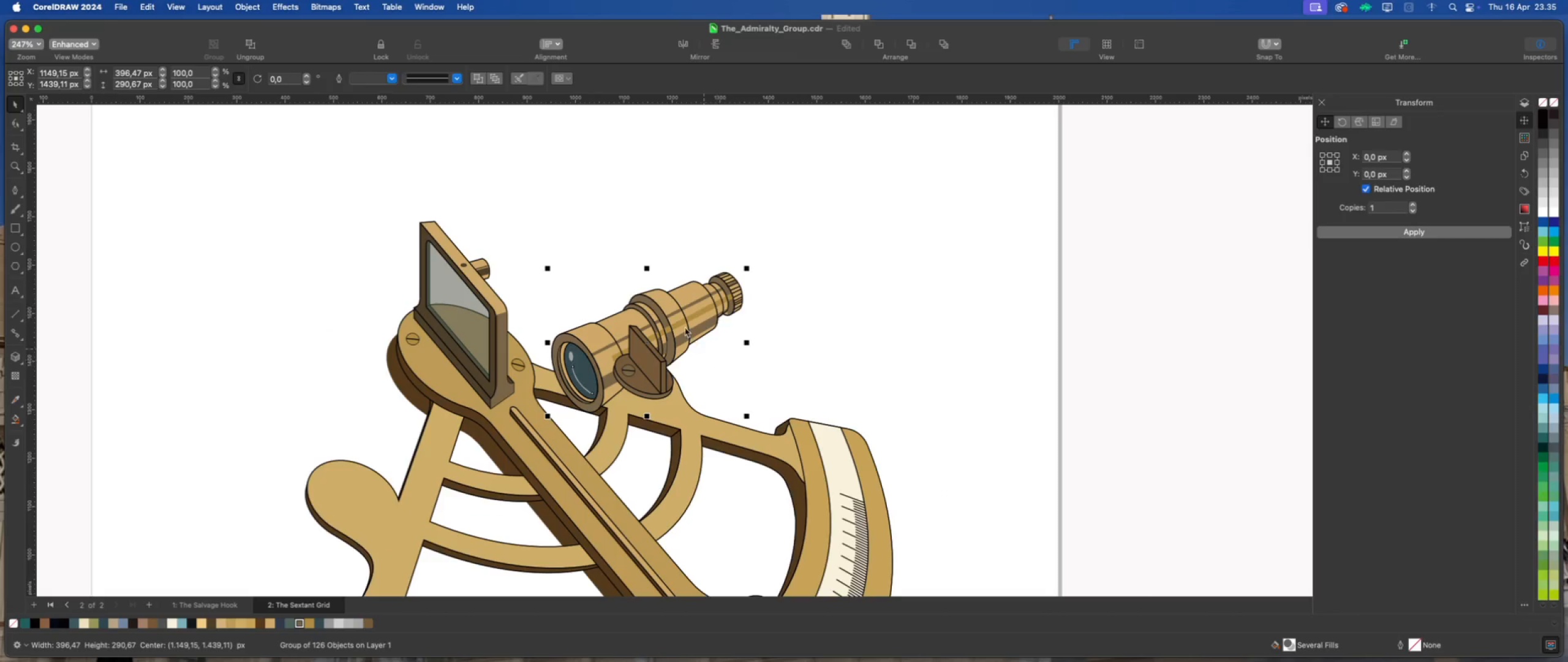 
right_click([682, 324])
 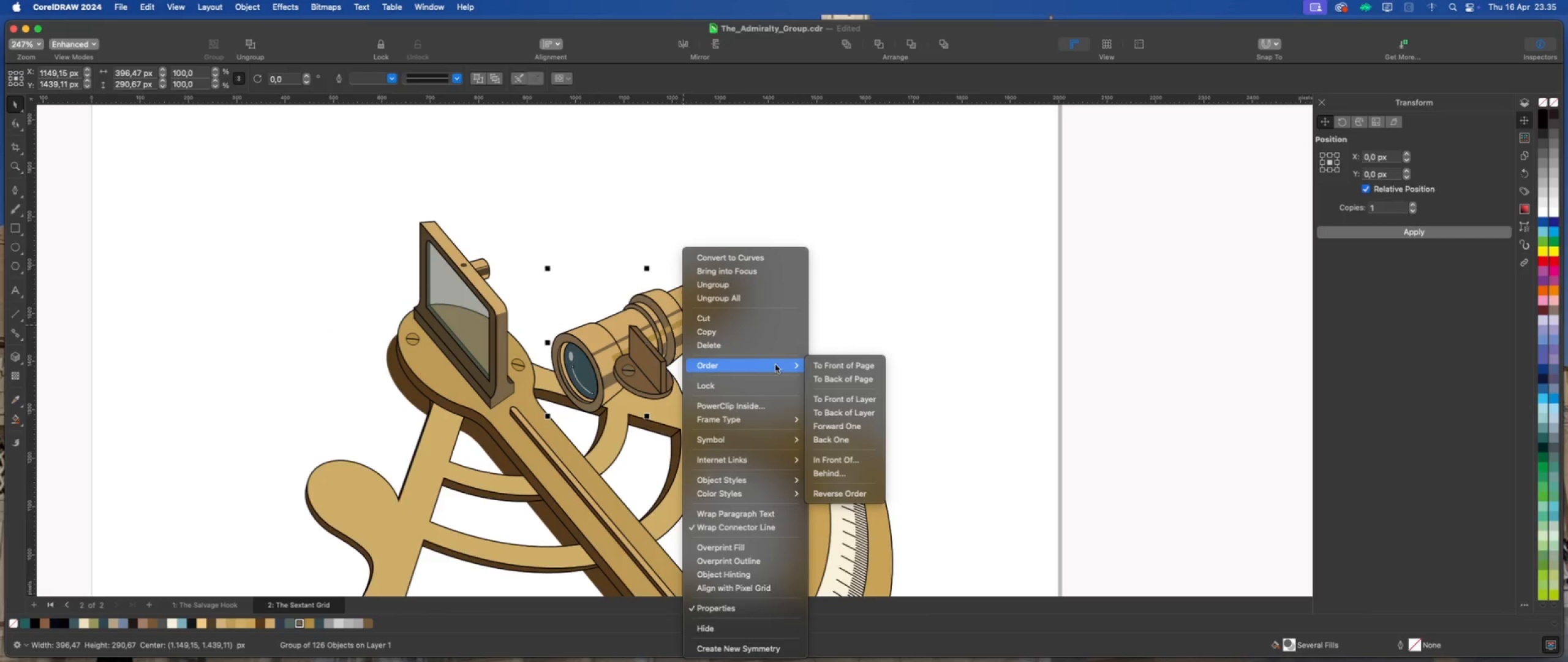 
left_click([831, 365])
 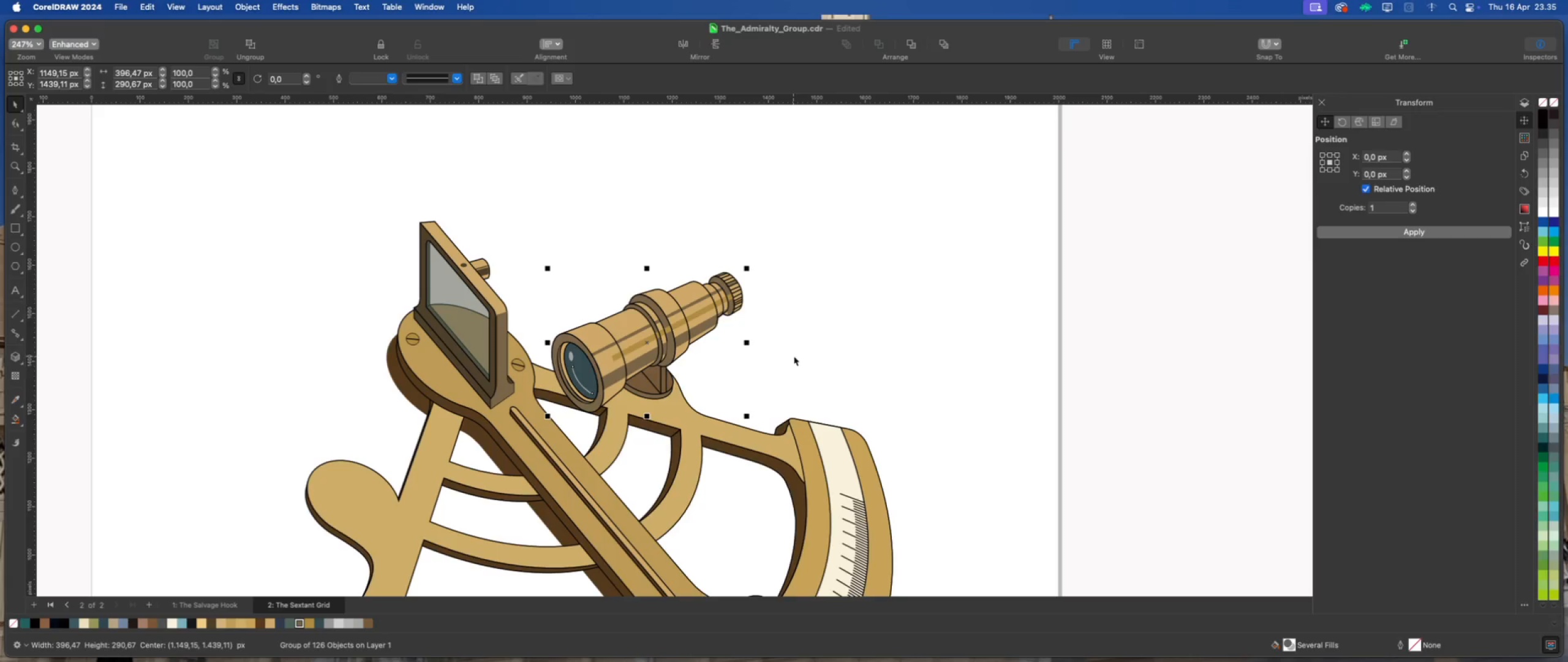 
left_click([793, 356])
 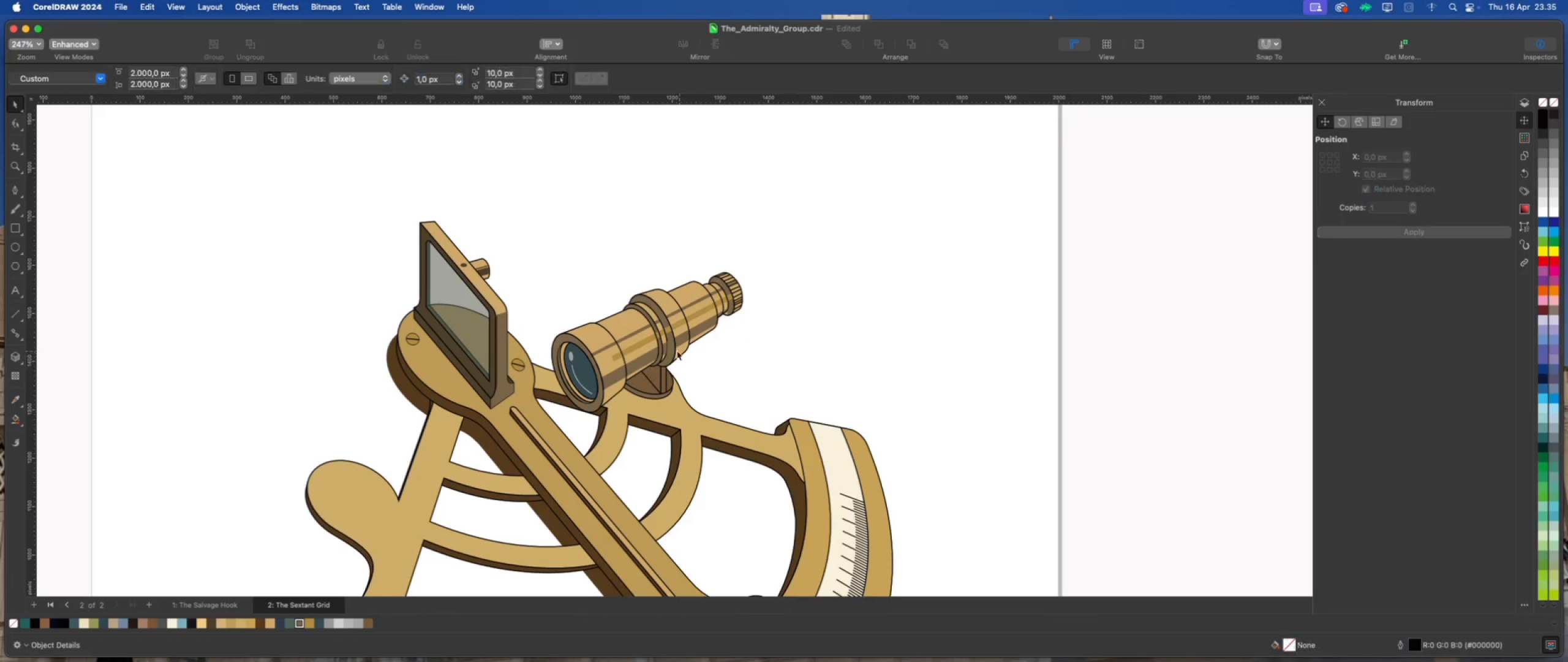 
scroll: coordinate [674, 349], scroll_direction: up, amount: 2.0
 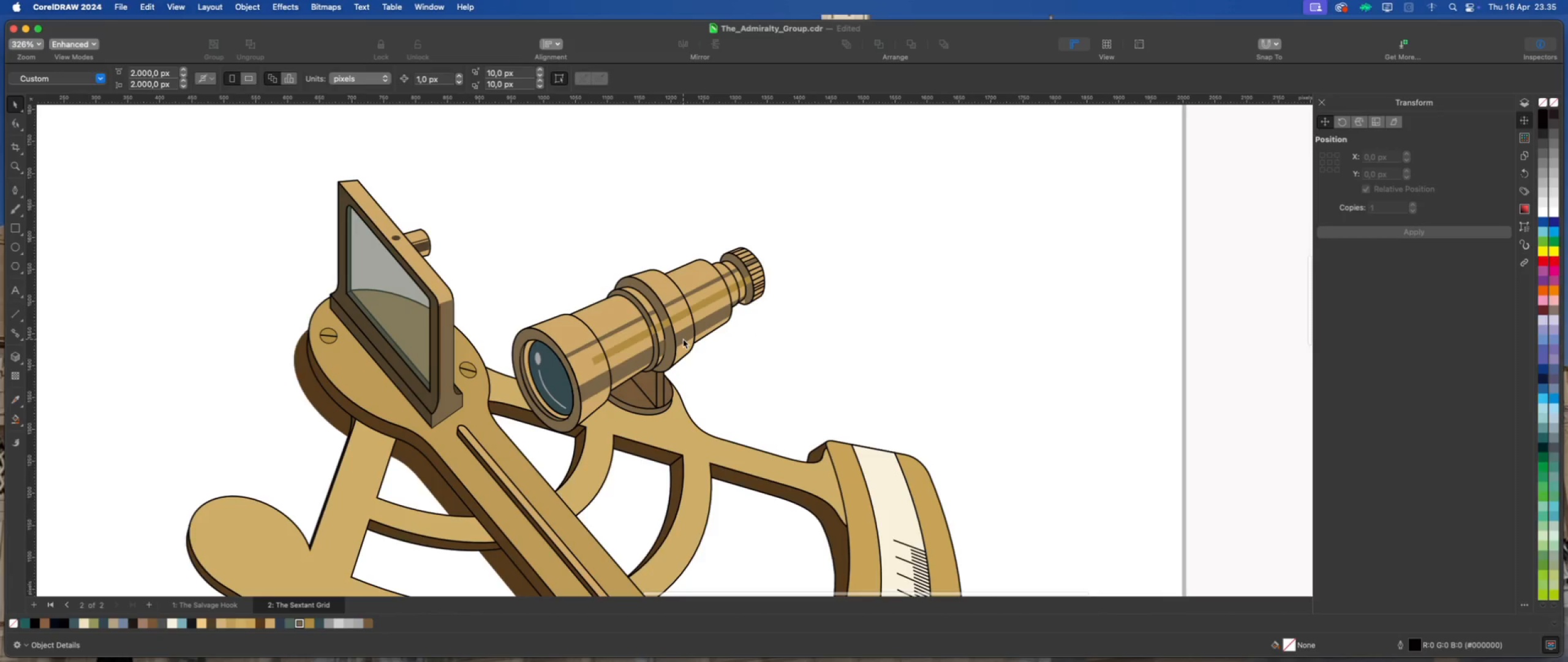 
scroll: coordinate [637, 339], scroll_direction: down, amount: 2.0
 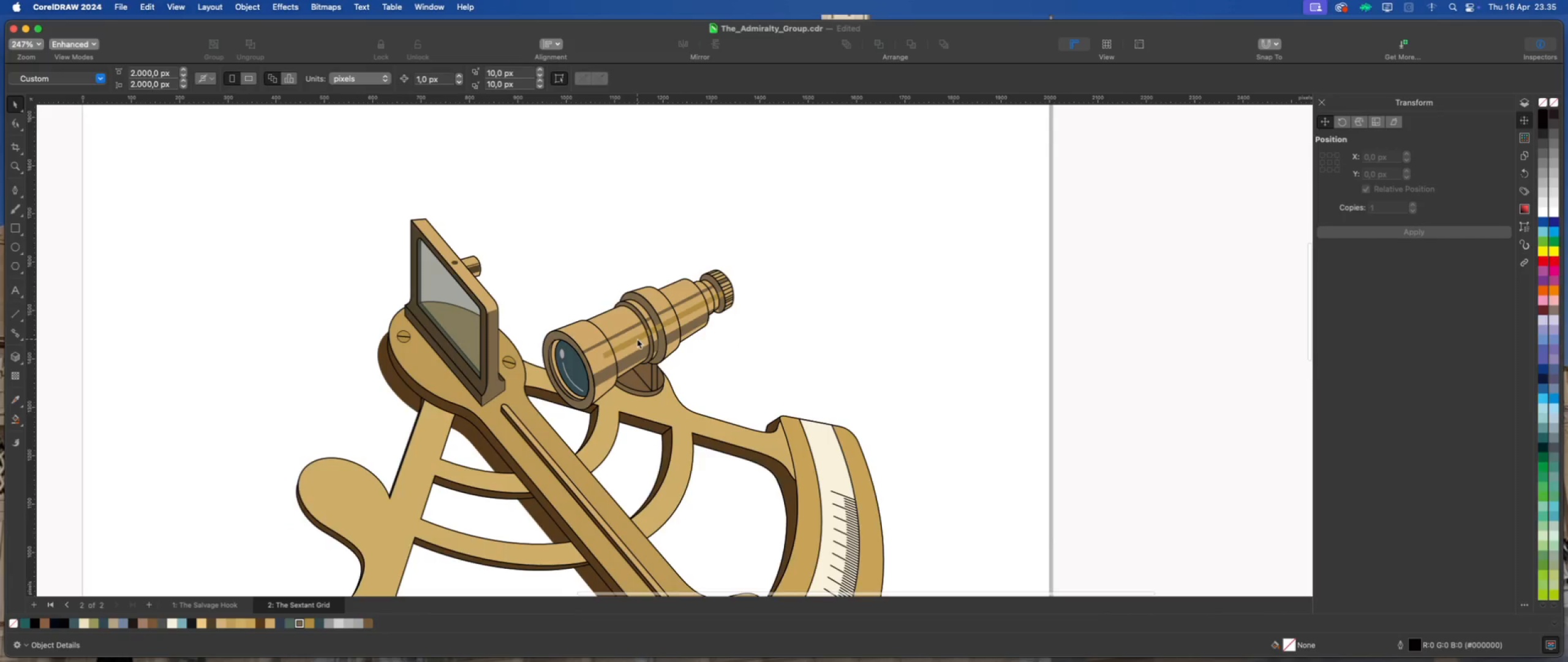 
scroll: coordinate [655, 339], scroll_direction: up, amount: 2.0
 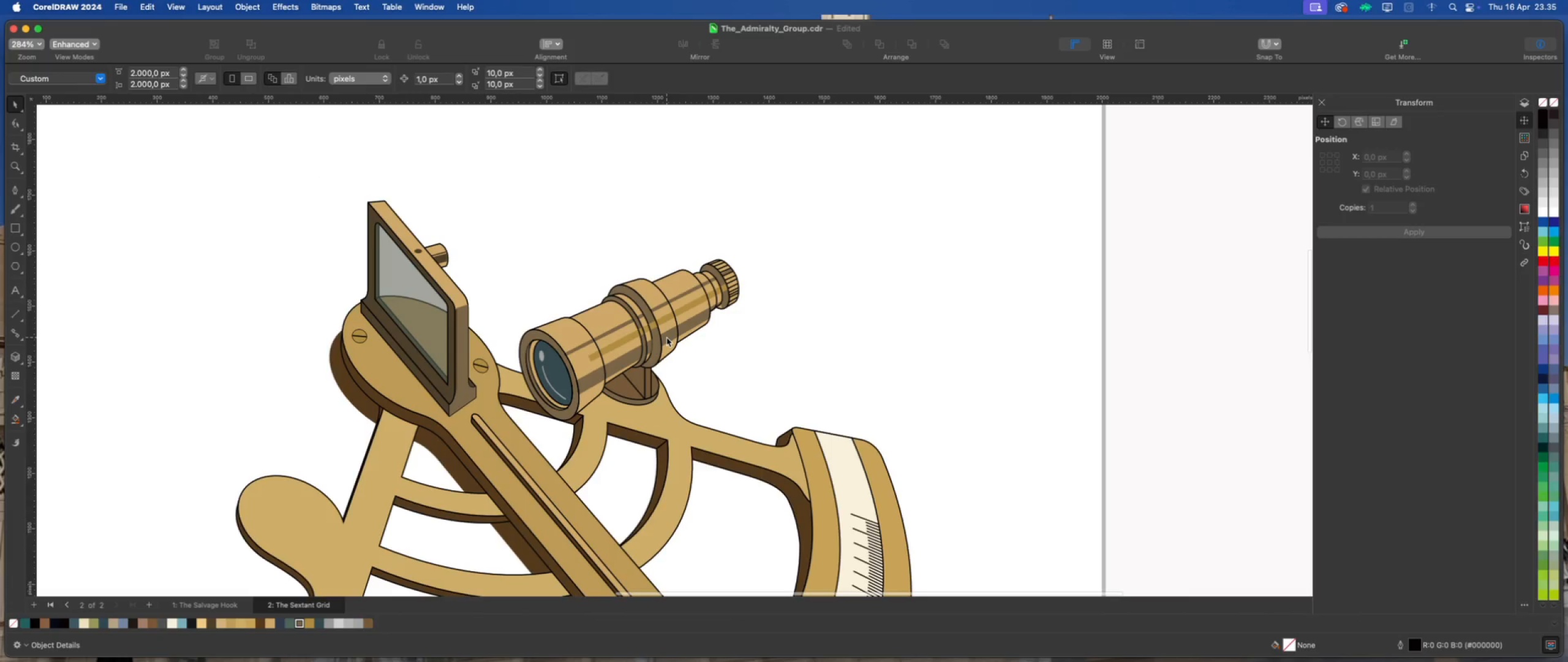 
left_click_drag(start_coordinate=[666, 337], to_coordinate=[664, 343])
 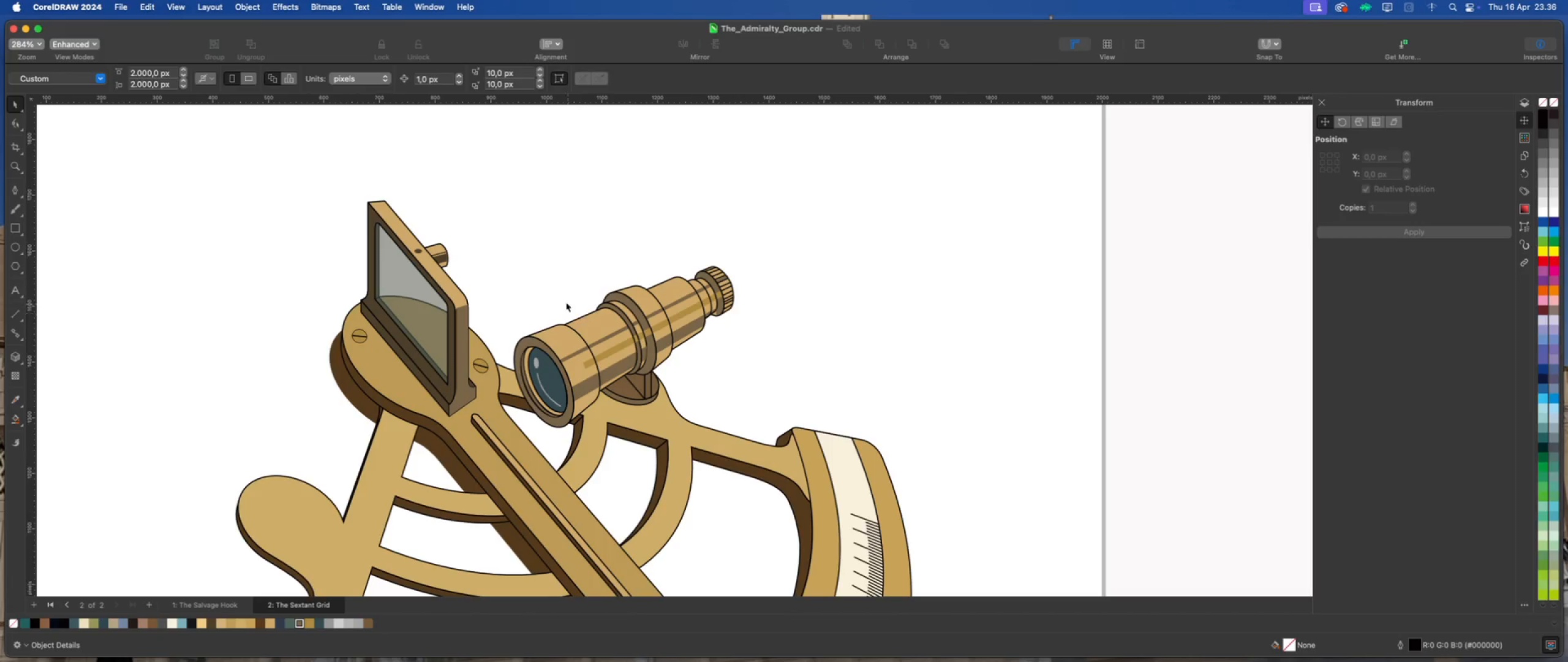 
left_click_drag(start_coordinate=[551, 287], to_coordinate=[627, 379])
 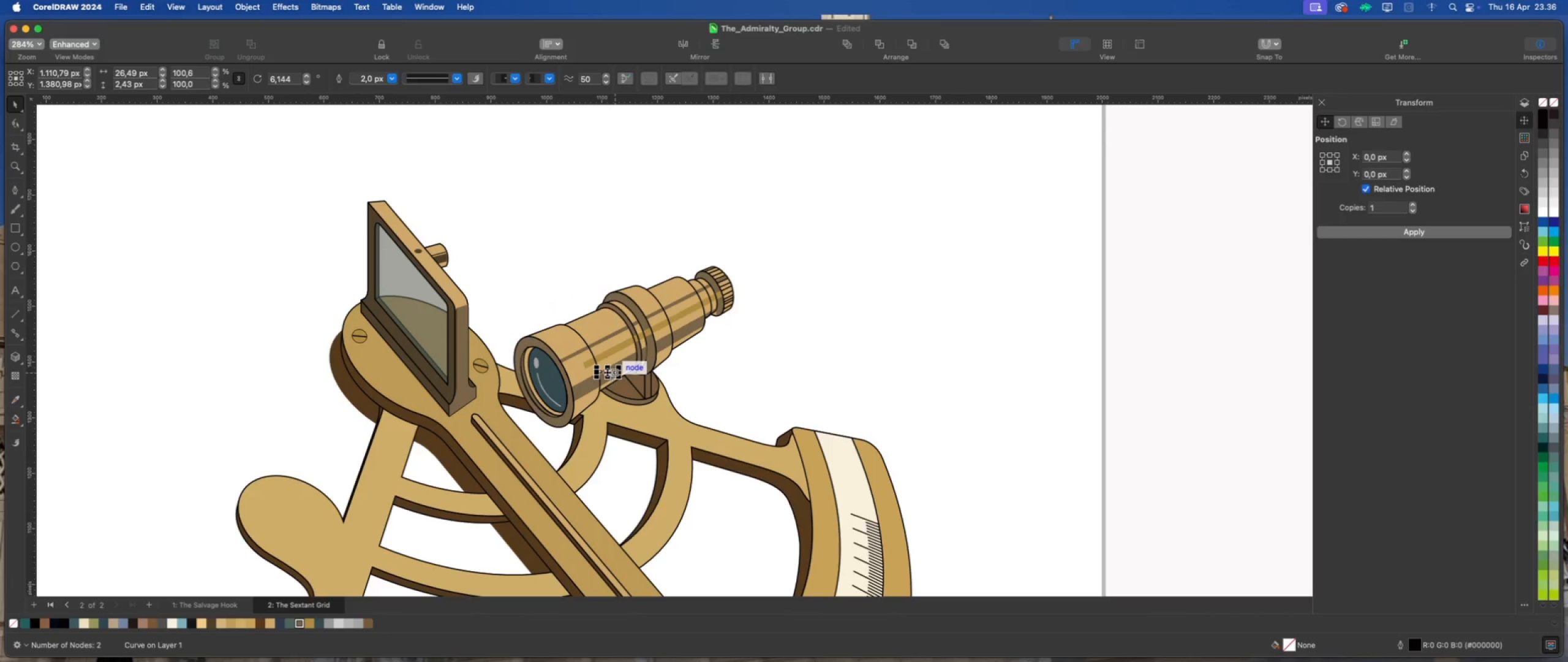 
left_click_drag(start_coordinate=[606, 371], to_coordinate=[623, 389])
 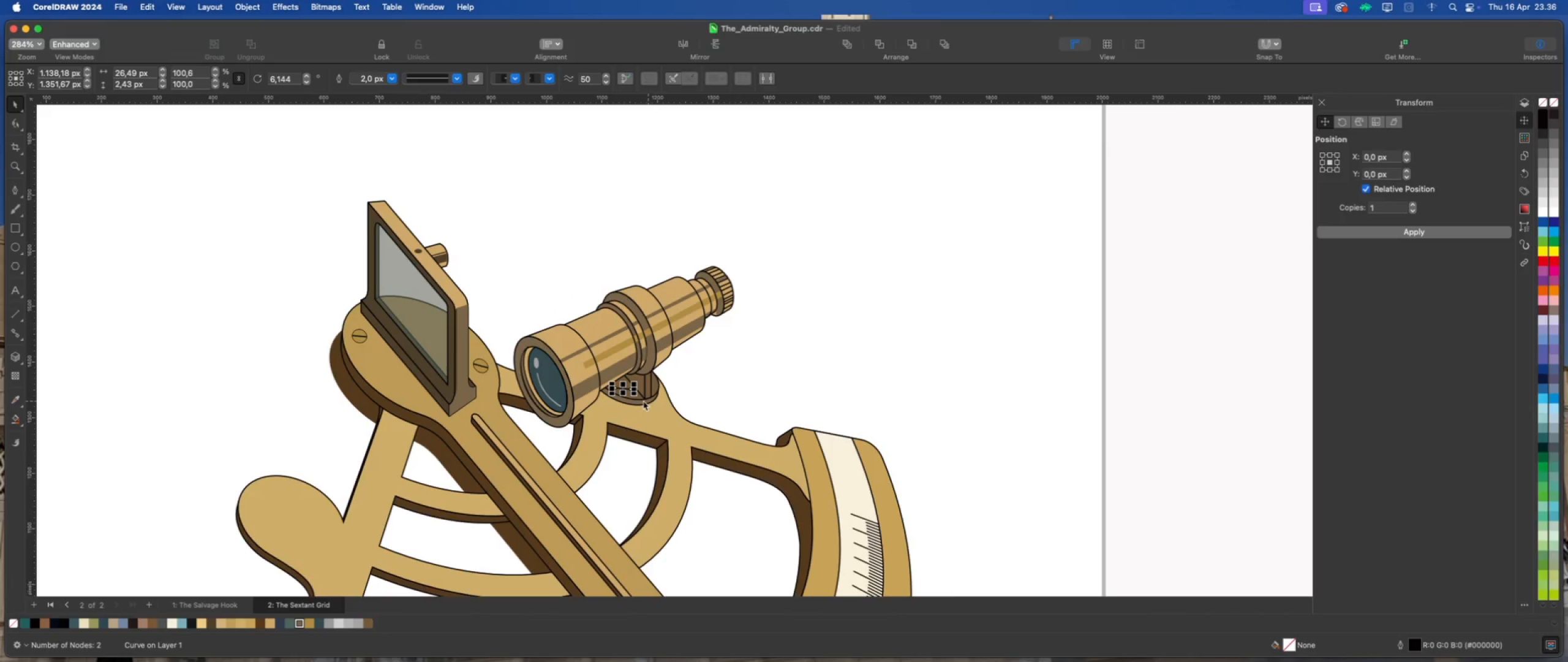 
scroll: coordinate [631, 398], scroll_direction: up, amount: 1.0
 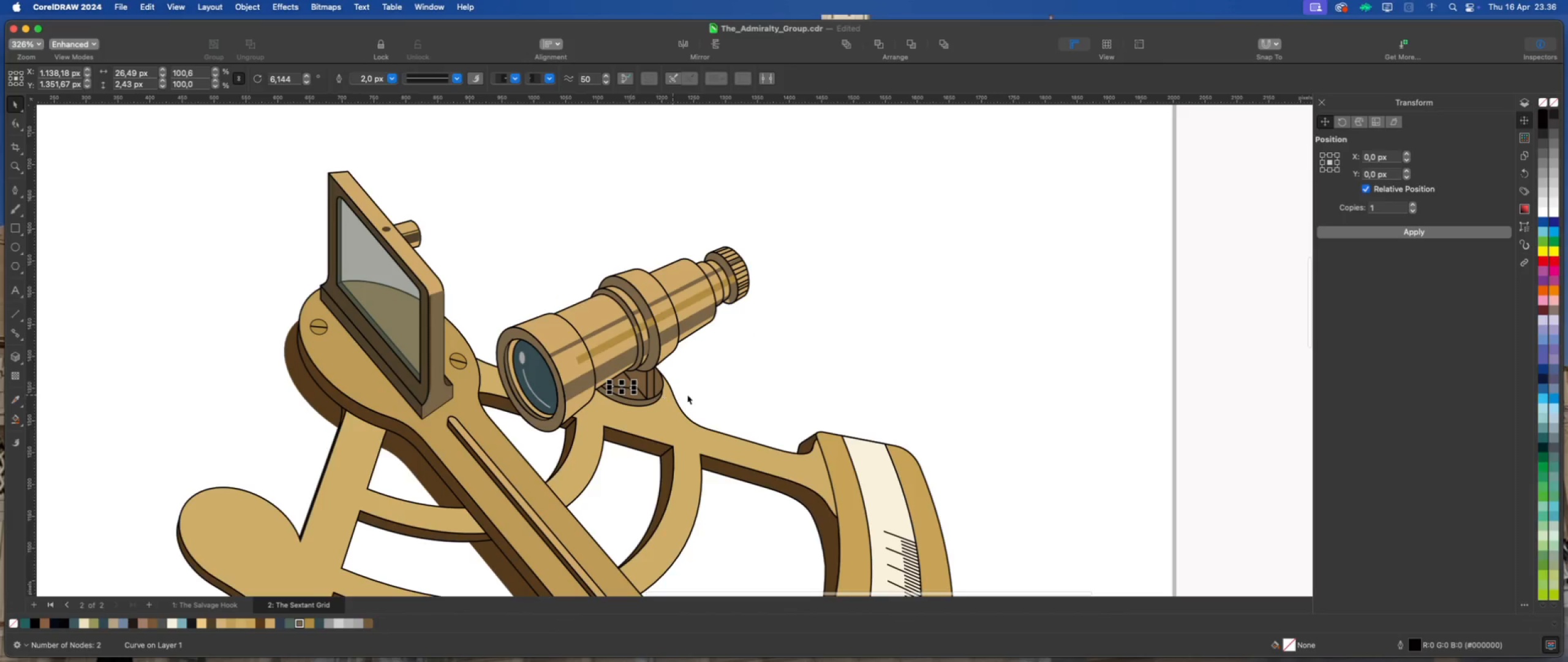 
key(Meta+Z)
 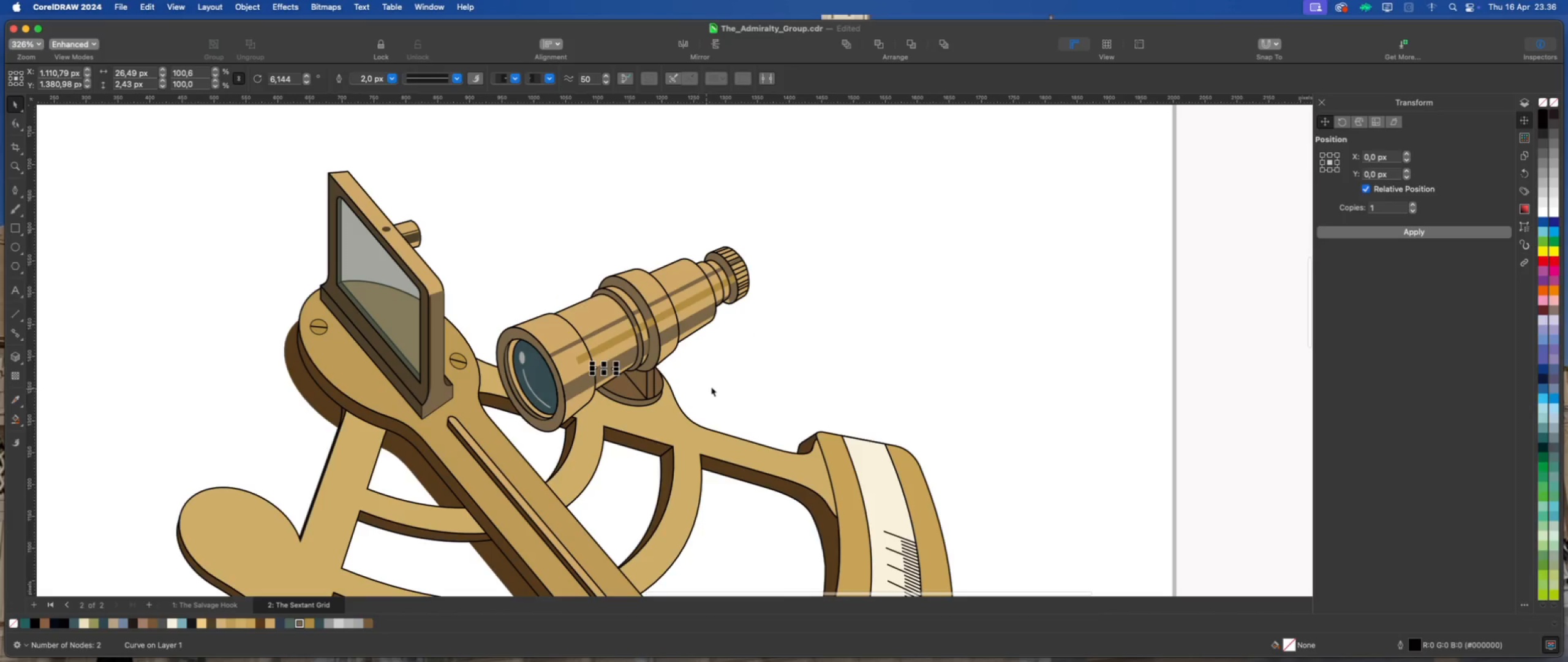 
left_click([711, 387])
 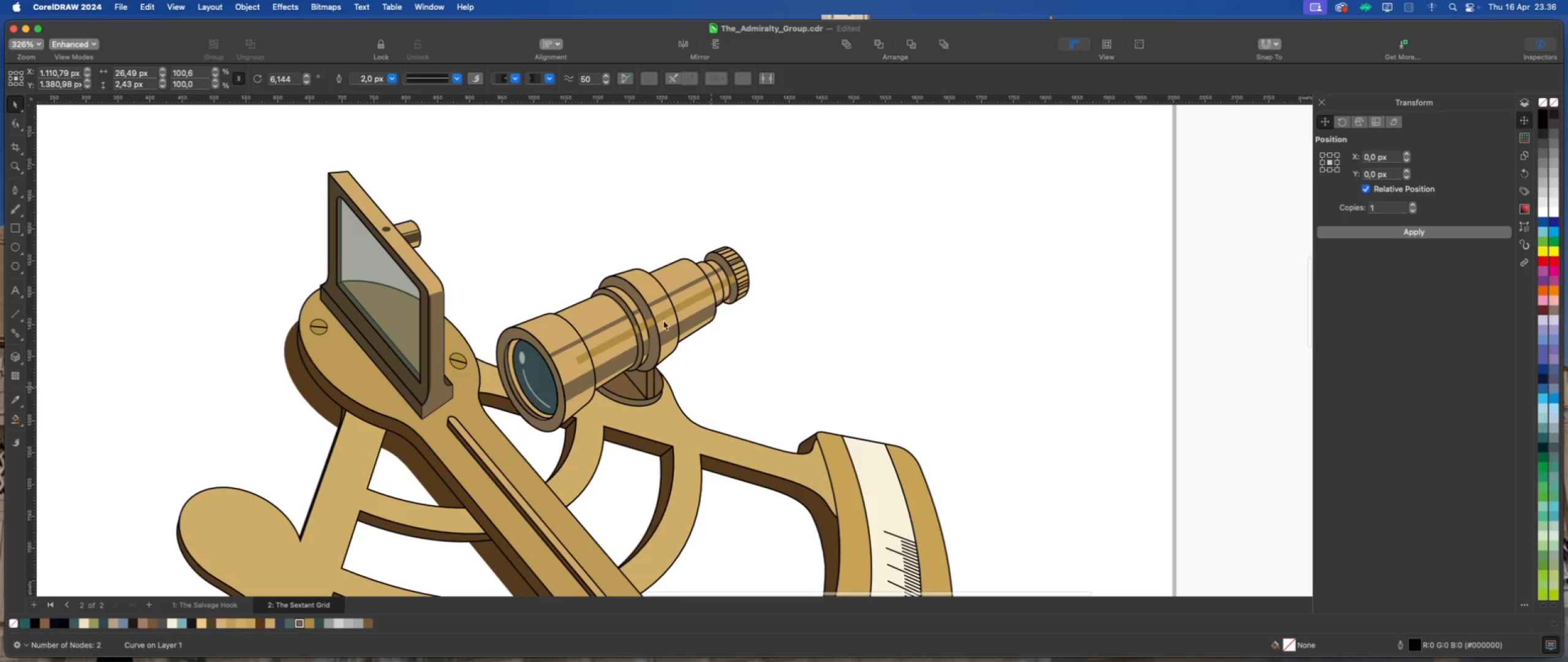 
left_click_drag(start_coordinate=[663, 321], to_coordinate=[650, 256])
 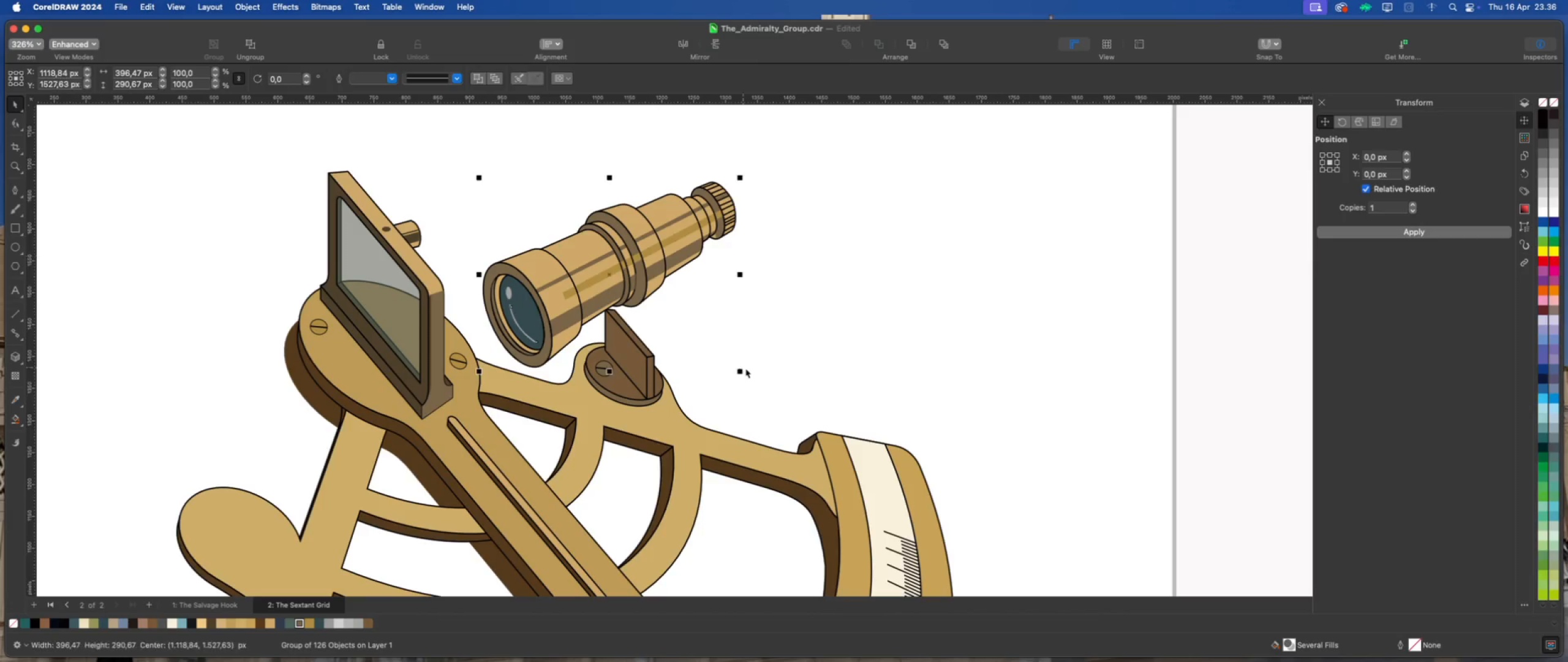 
left_click([745, 368])
 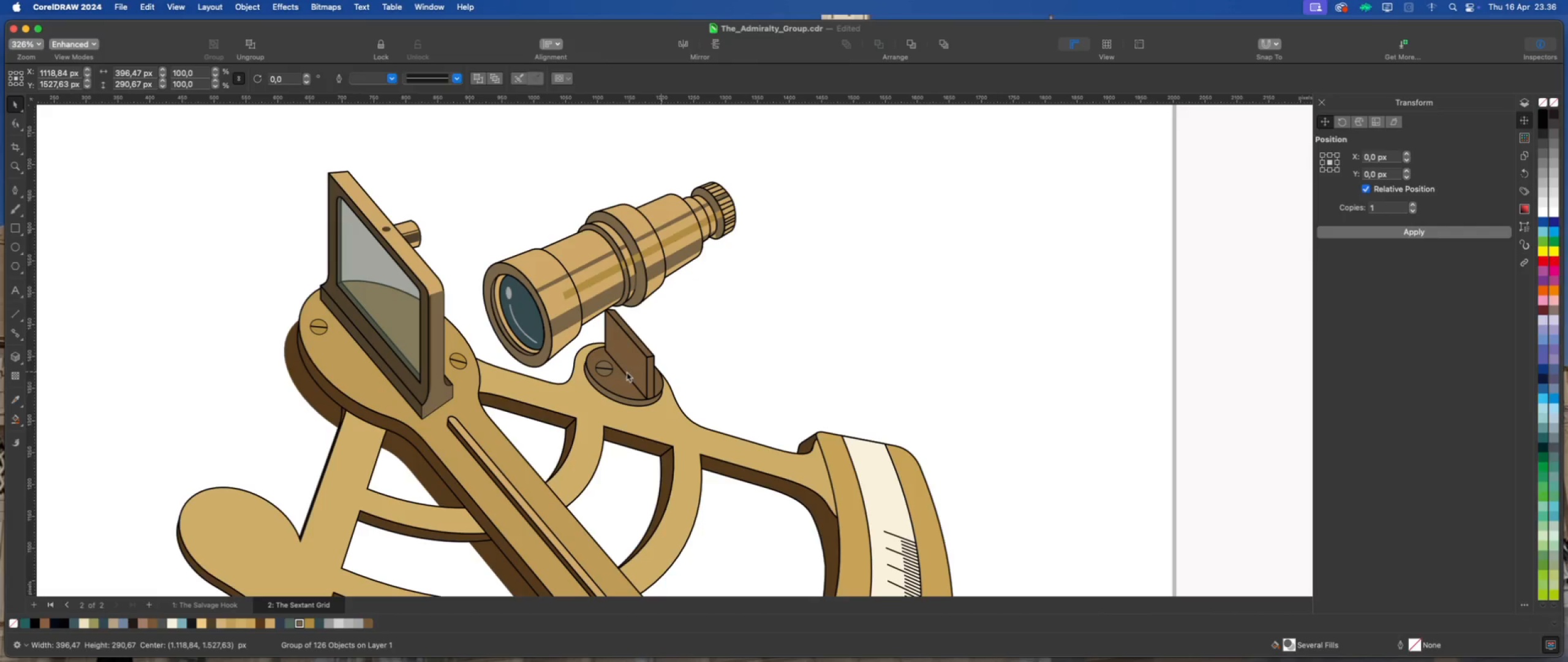 
scroll: coordinate [624, 372], scroll_direction: up, amount: 4.0
 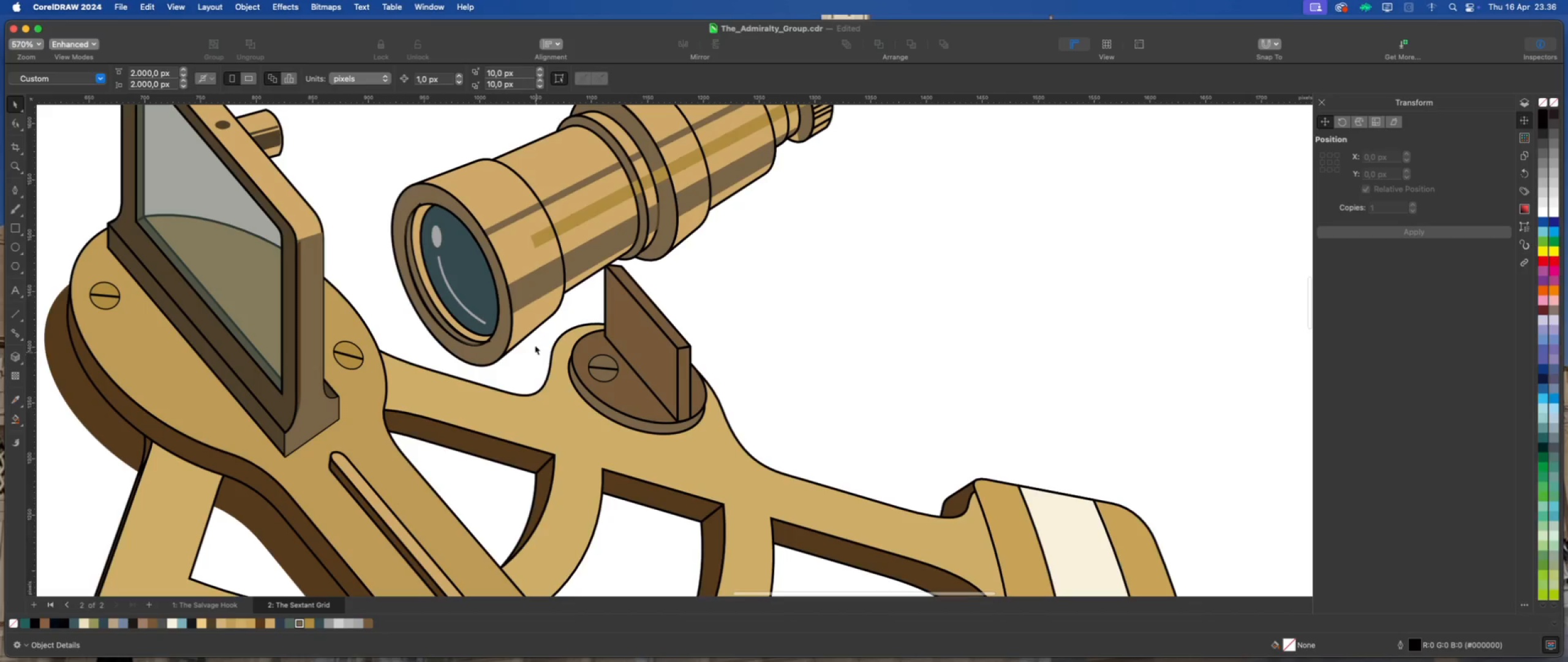 
left_click_drag(start_coordinate=[536, 339], to_coordinate=[628, 394])
 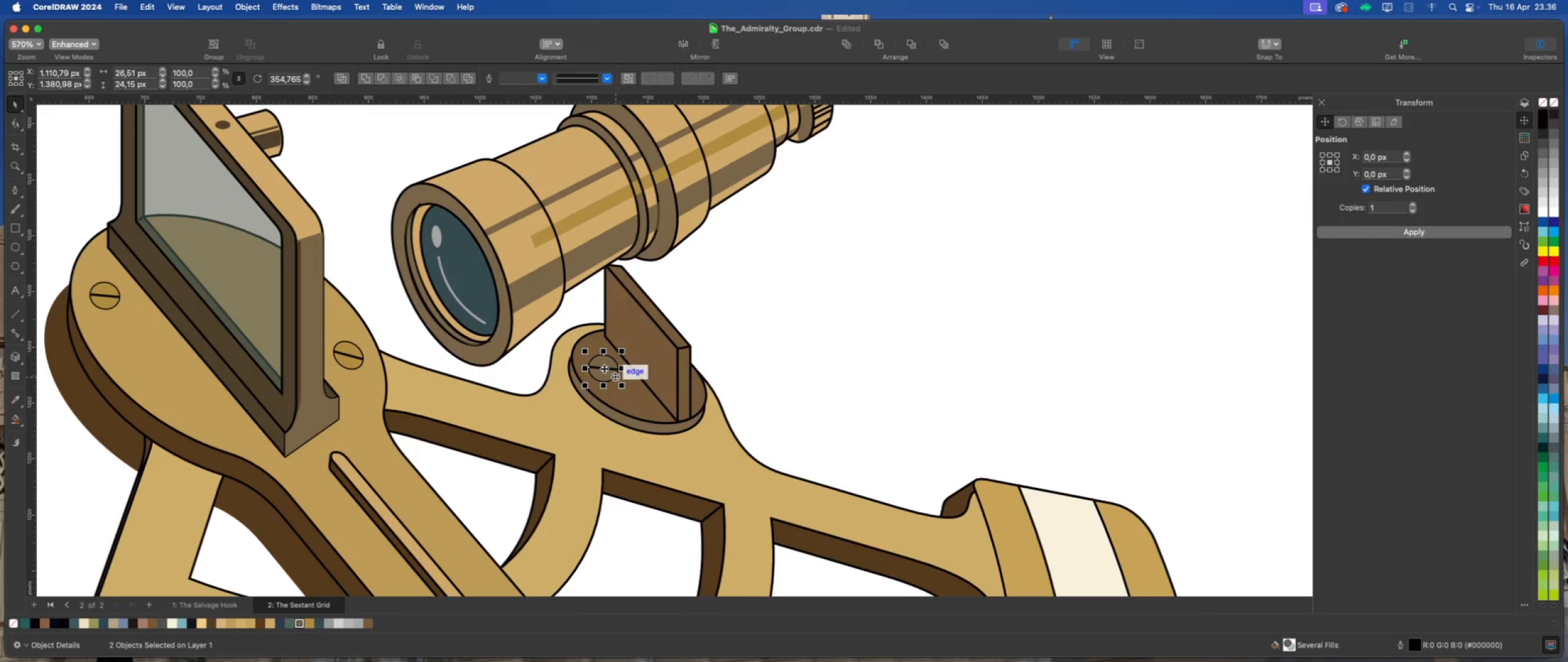 
left_click_drag(start_coordinate=[604, 368], to_coordinate=[633, 397])
 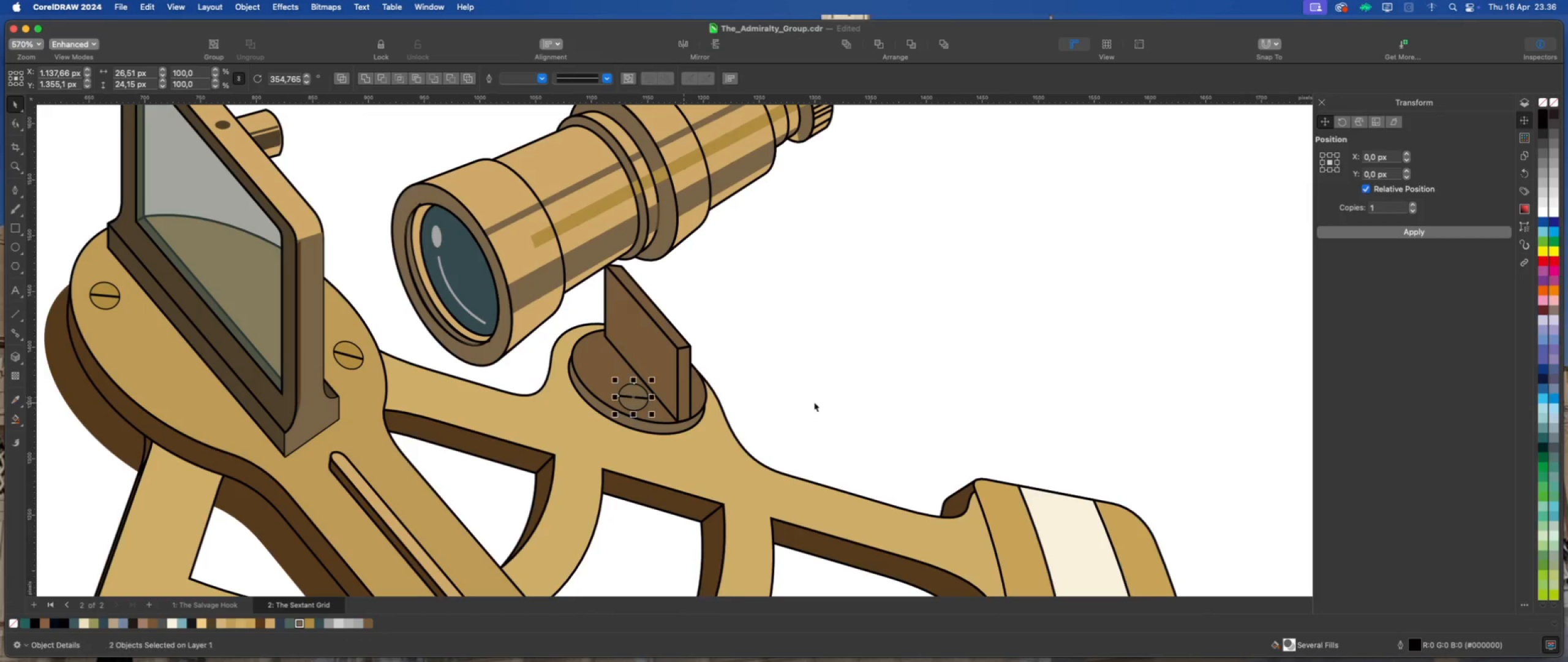 
left_click([814, 402])
 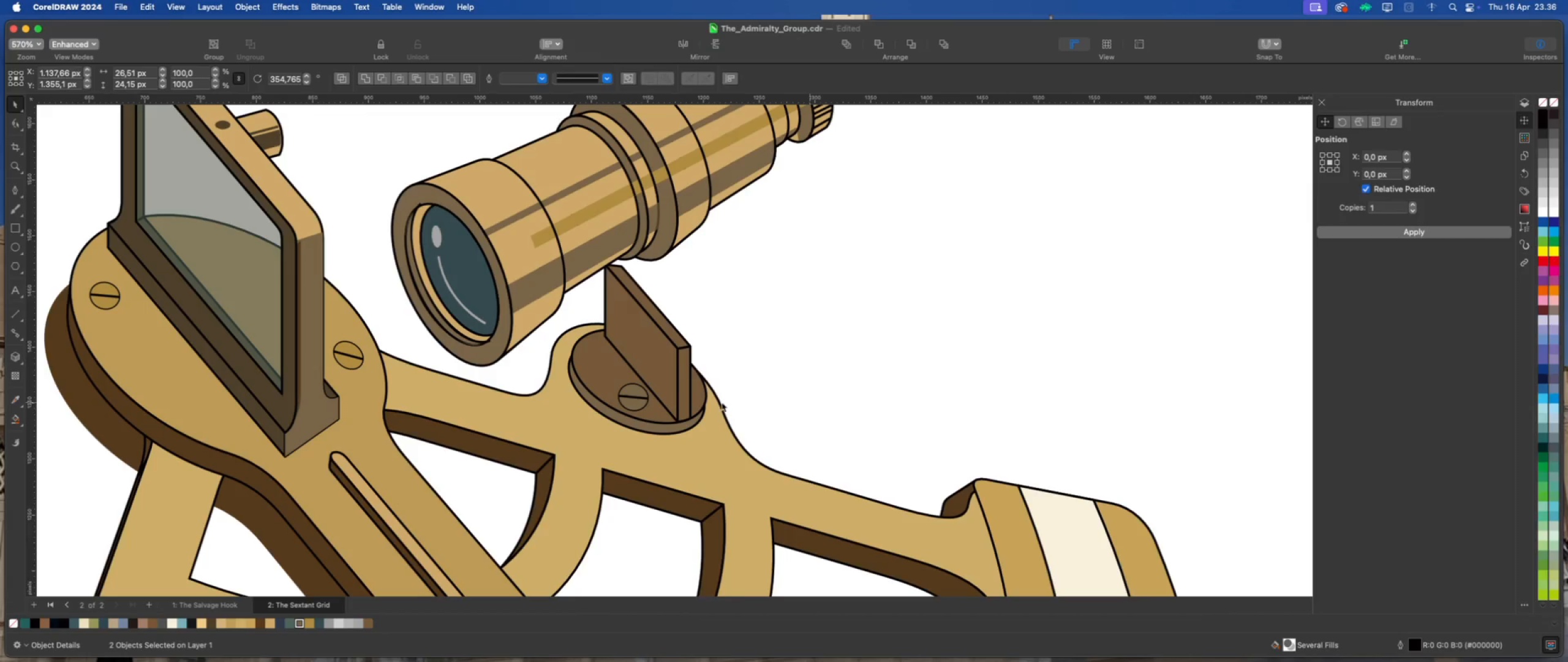 
scroll: coordinate [662, 404], scroll_direction: down, amount: 7.0
 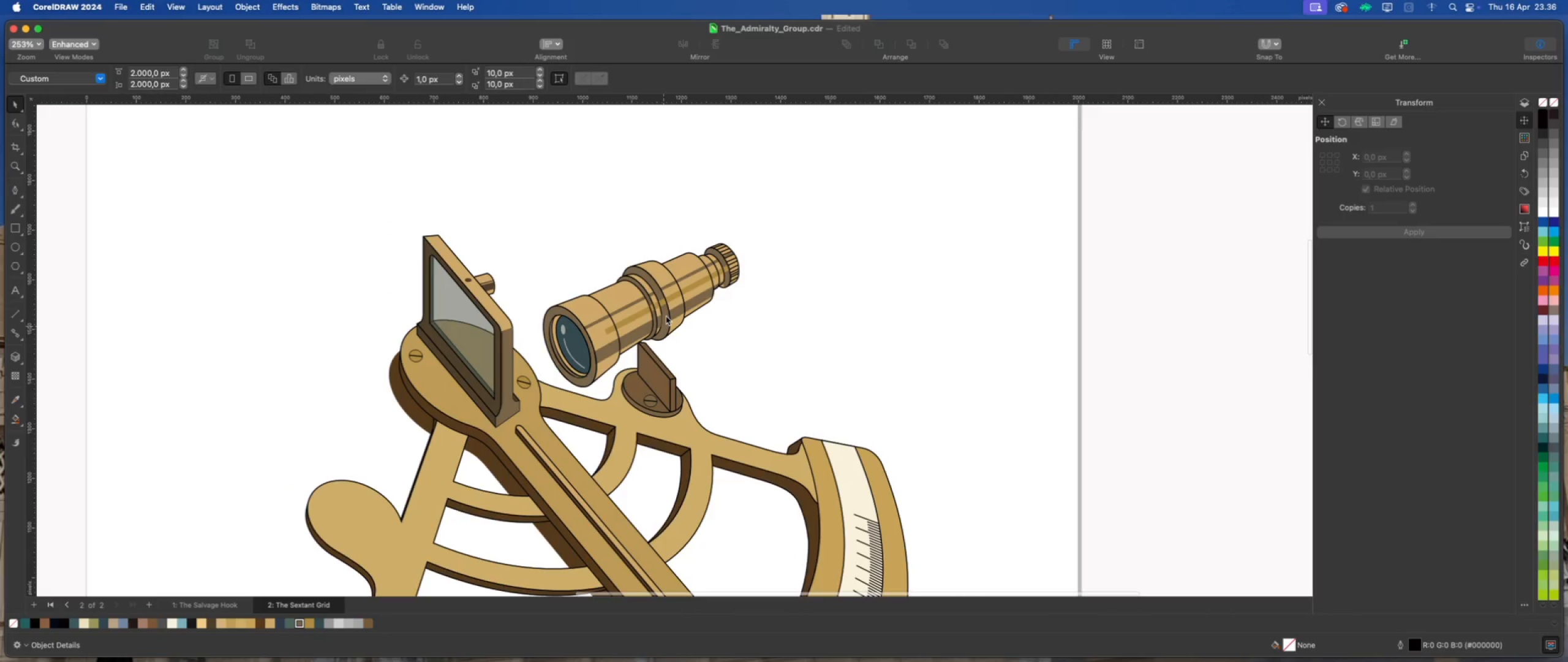 
left_click_drag(start_coordinate=[666, 315], to_coordinate=[667, 360])
 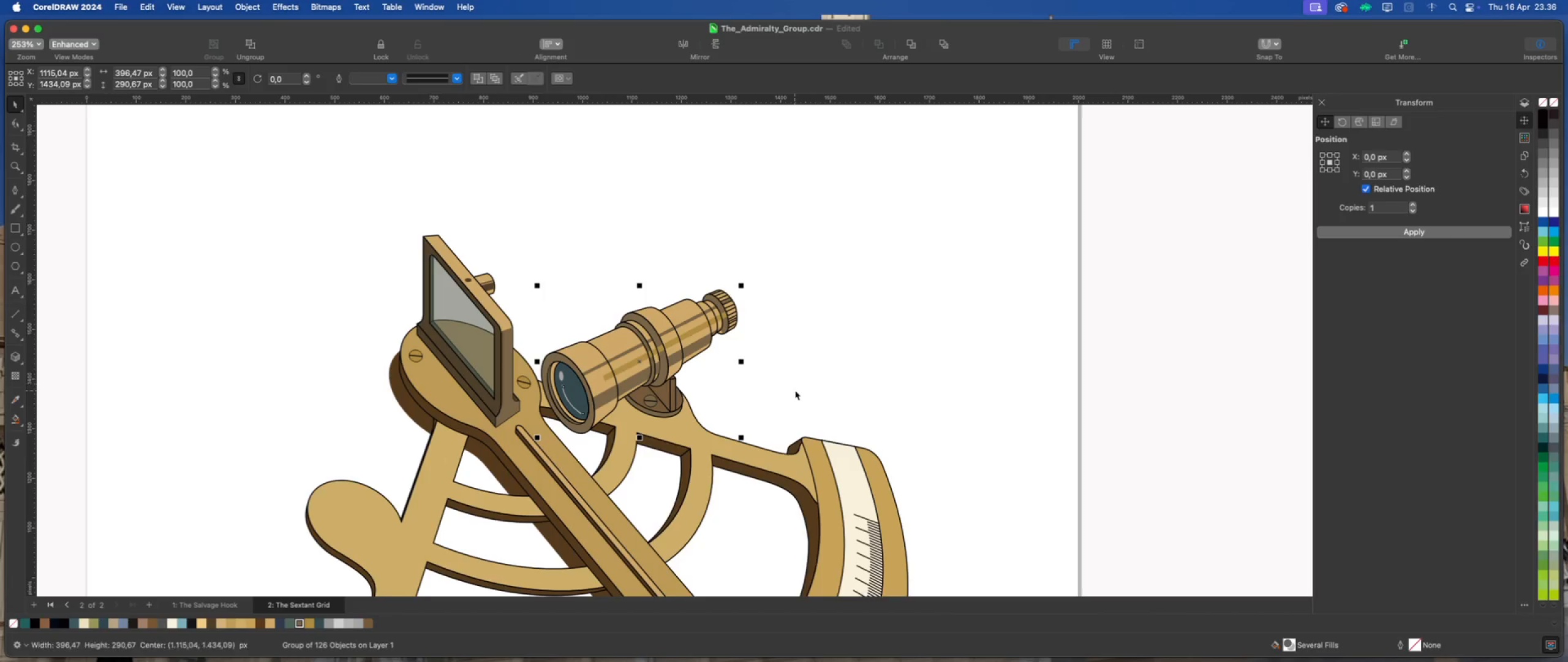 
left_click([795, 390])
 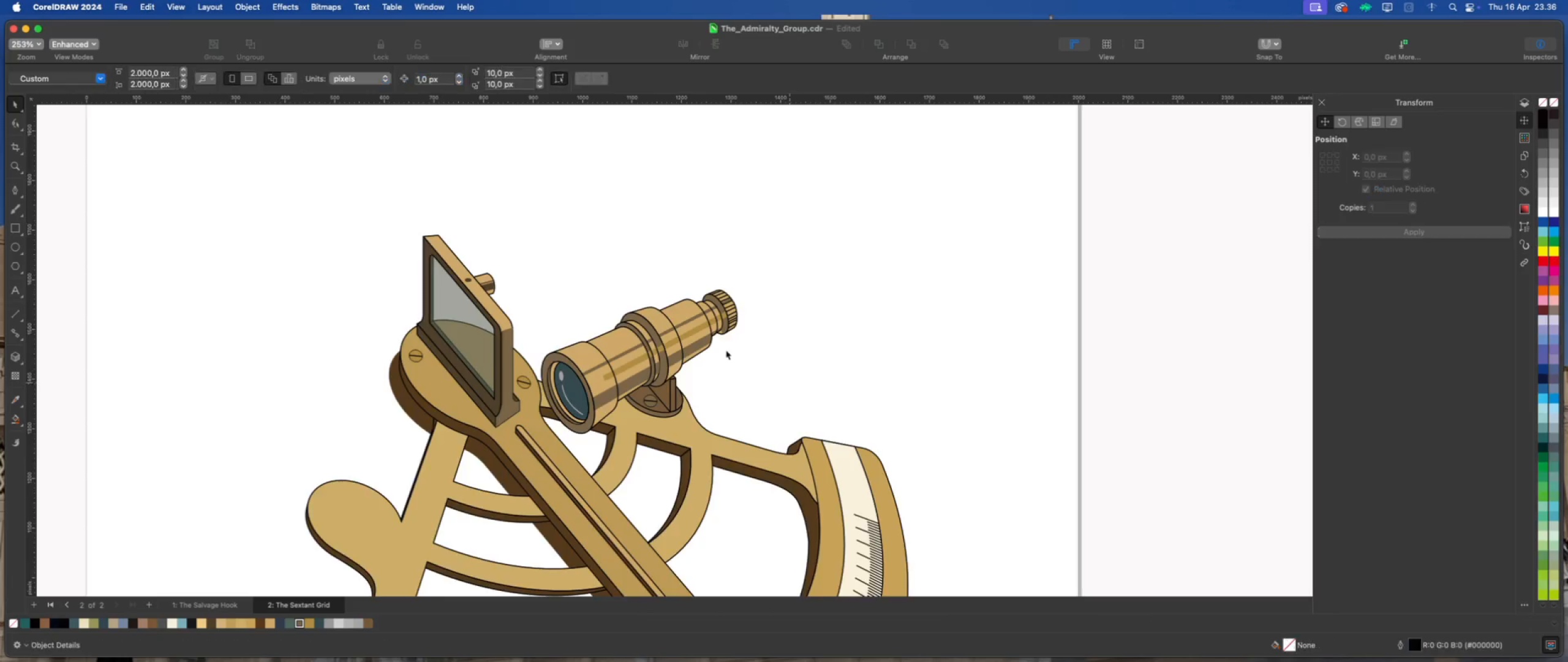 
scroll: coordinate [725, 350], scroll_direction: down, amount: 4.0
 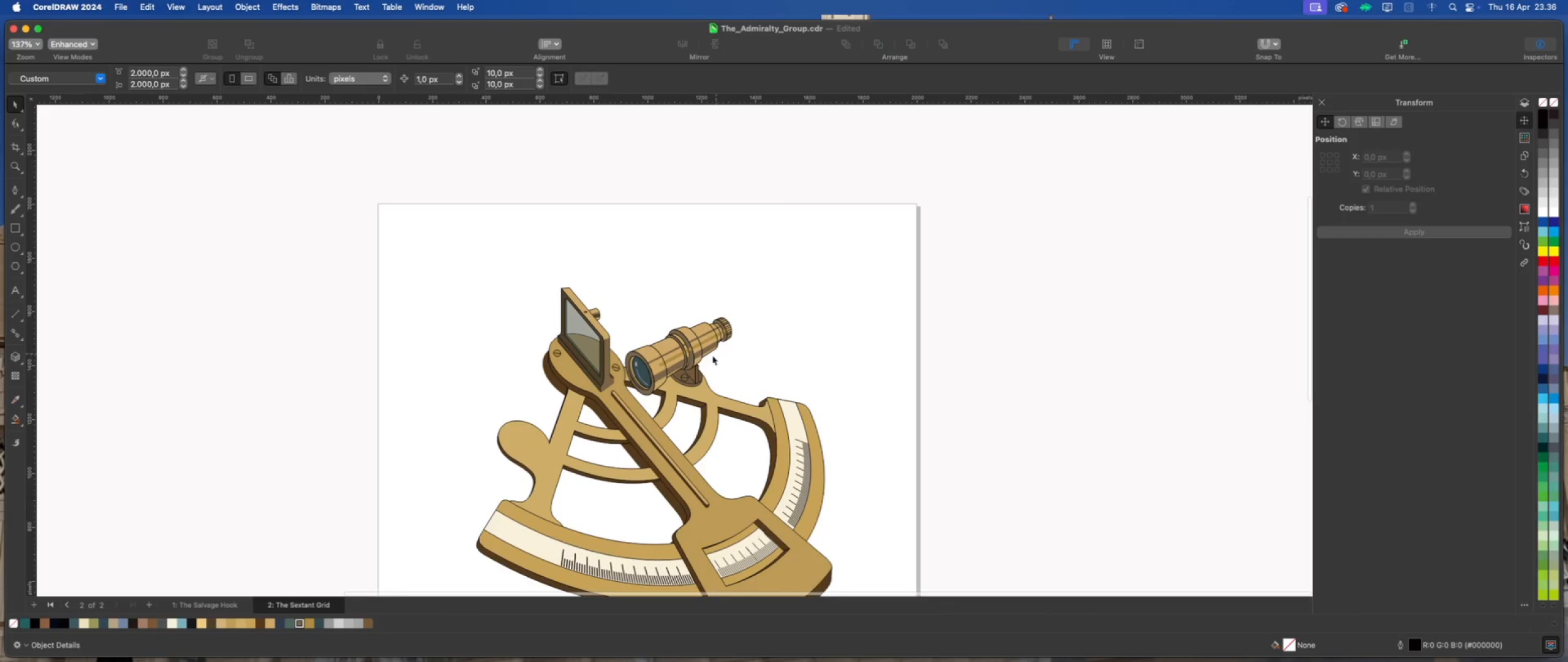 
left_click([692, 354])
 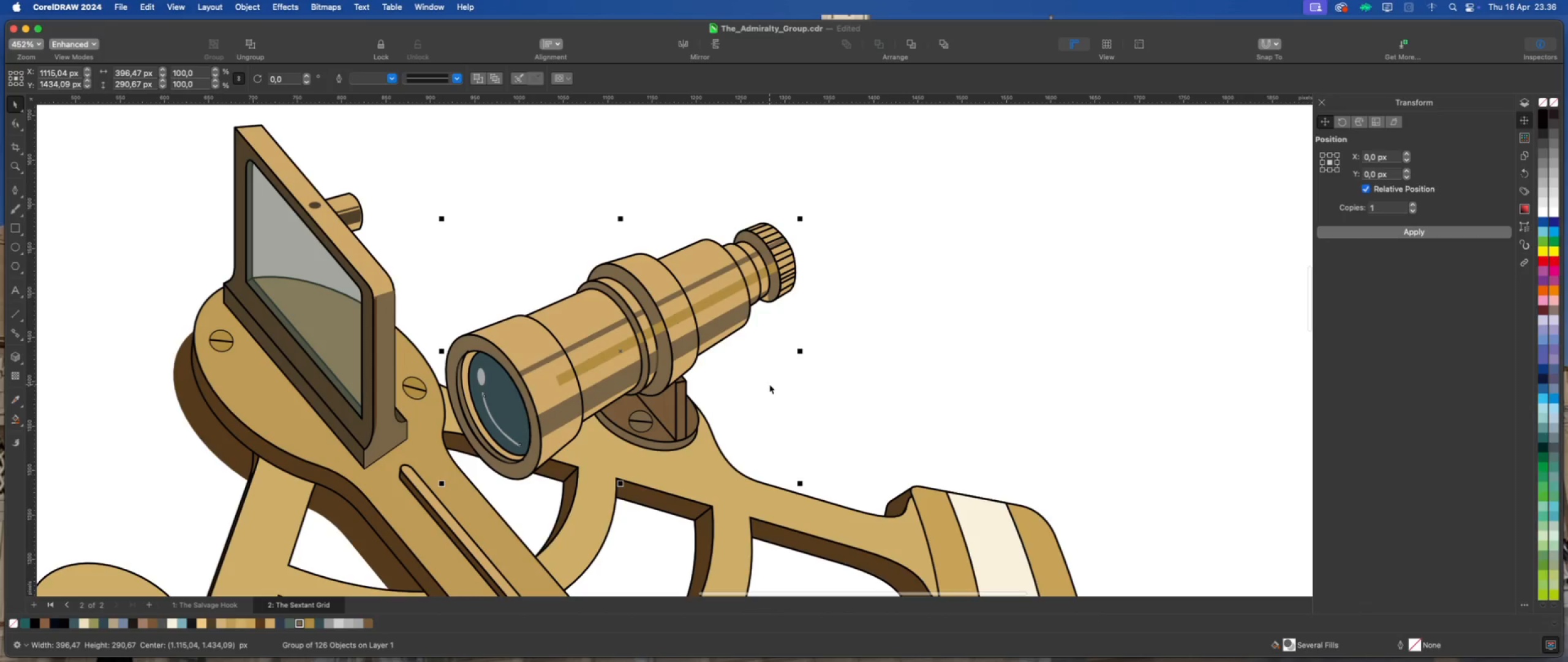 
scroll: coordinate [704, 359], scroll_direction: up, amount: 9.0
 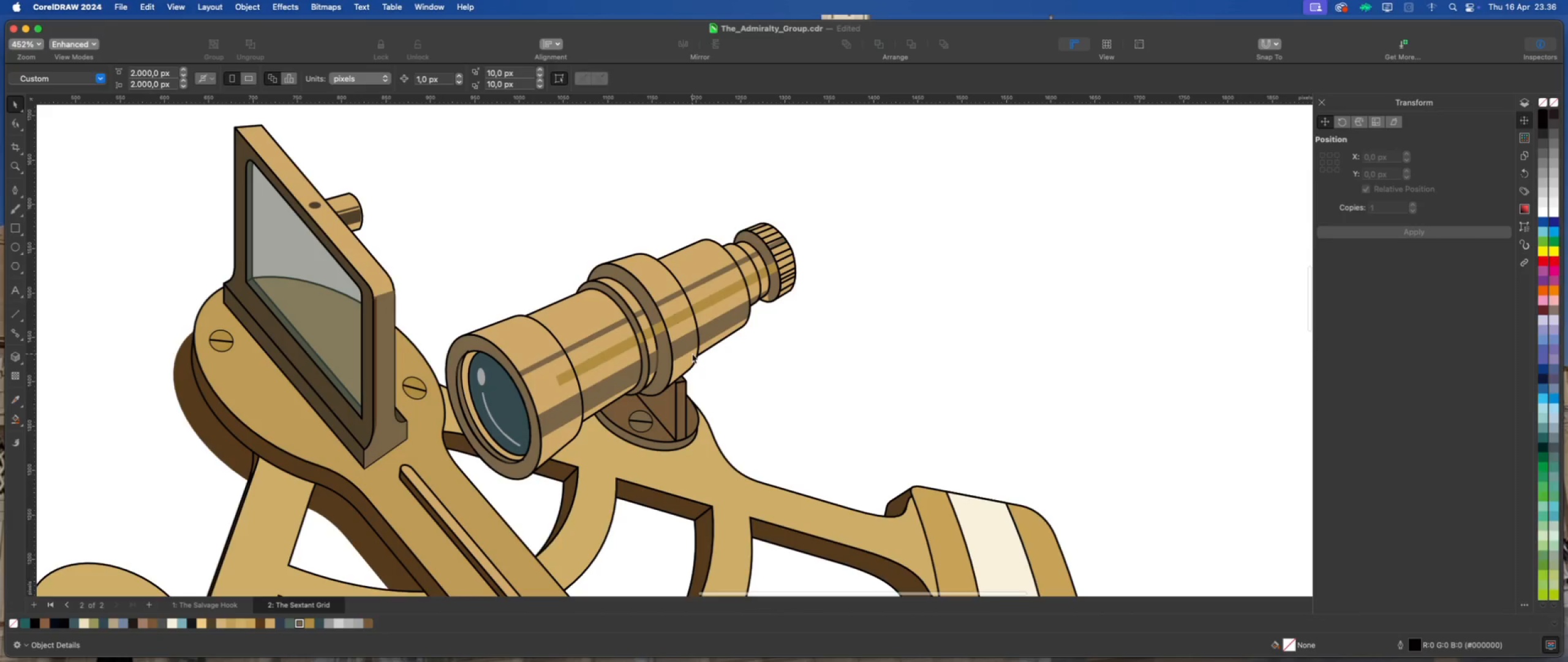 
hold_key(key=ArrowRight, duration=1.3)
 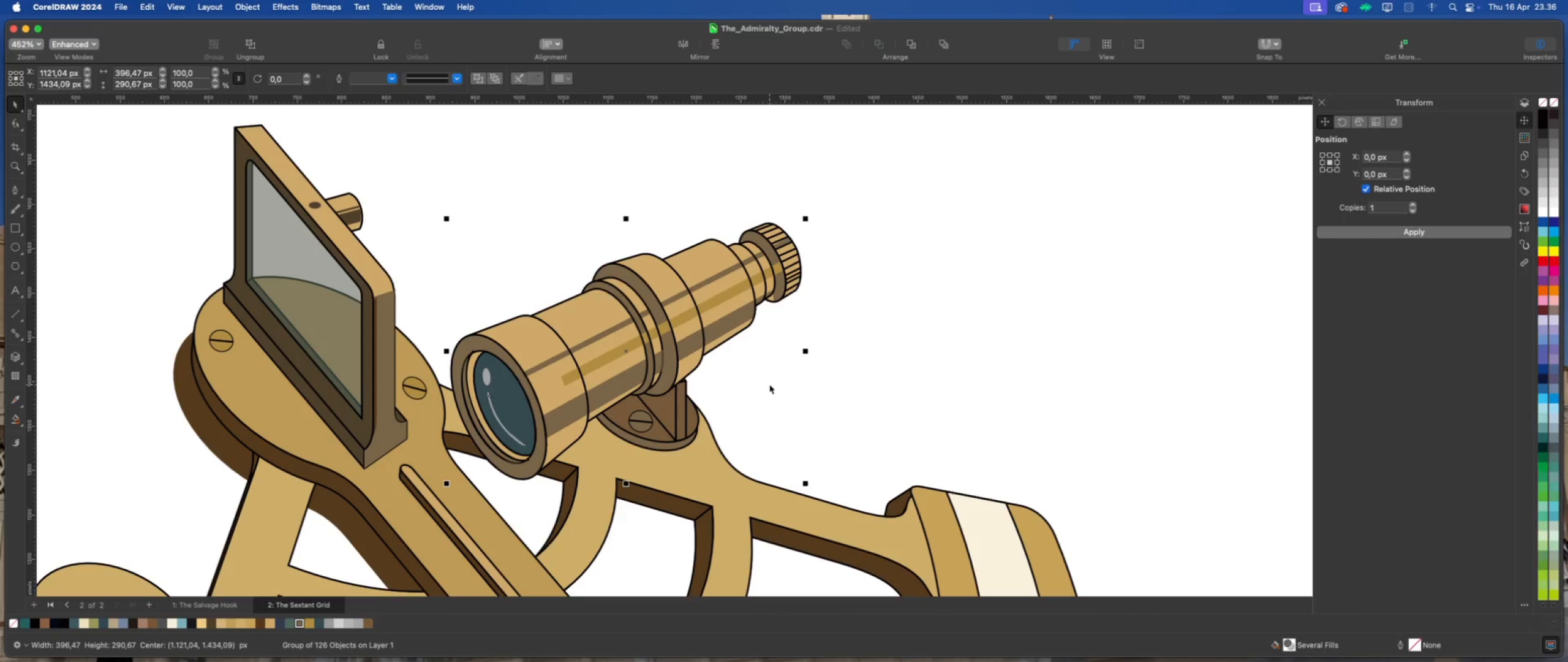 
key(ArrowDown)
 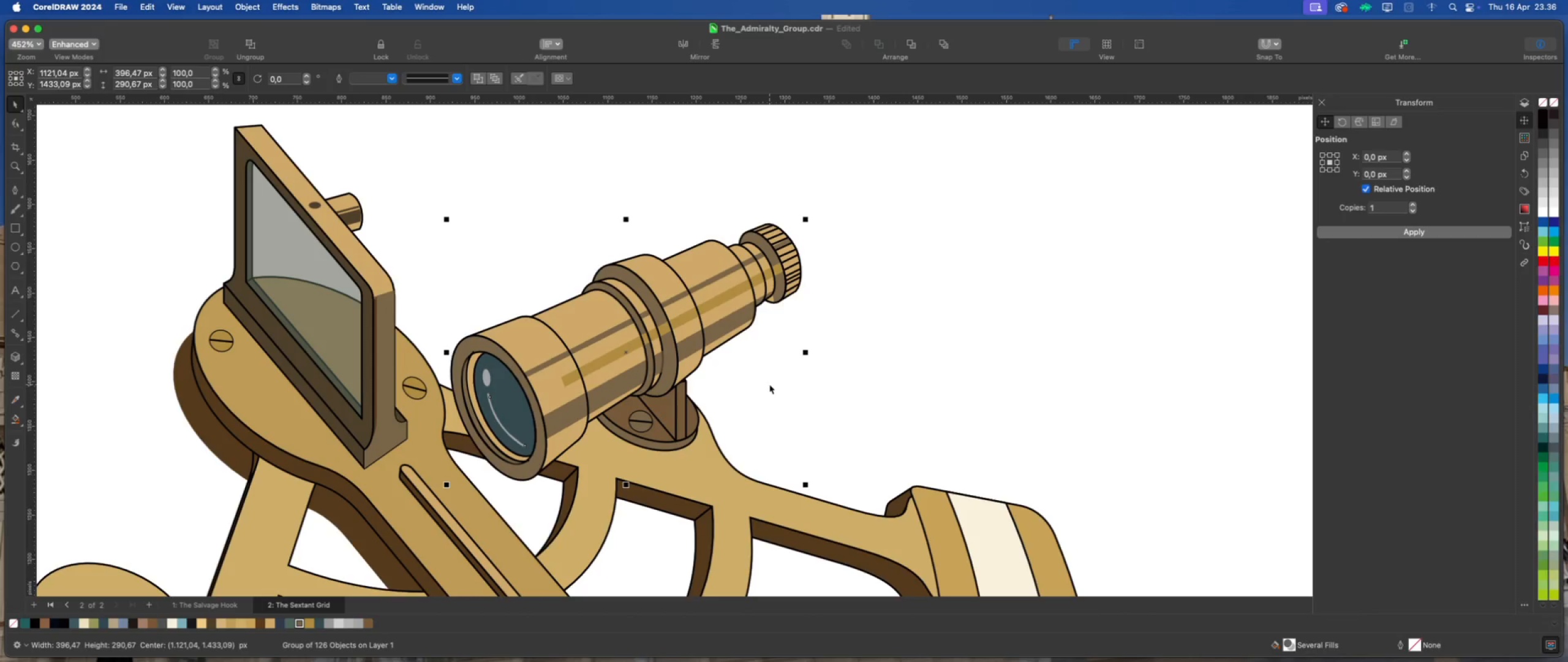 
key(ArrowDown)
 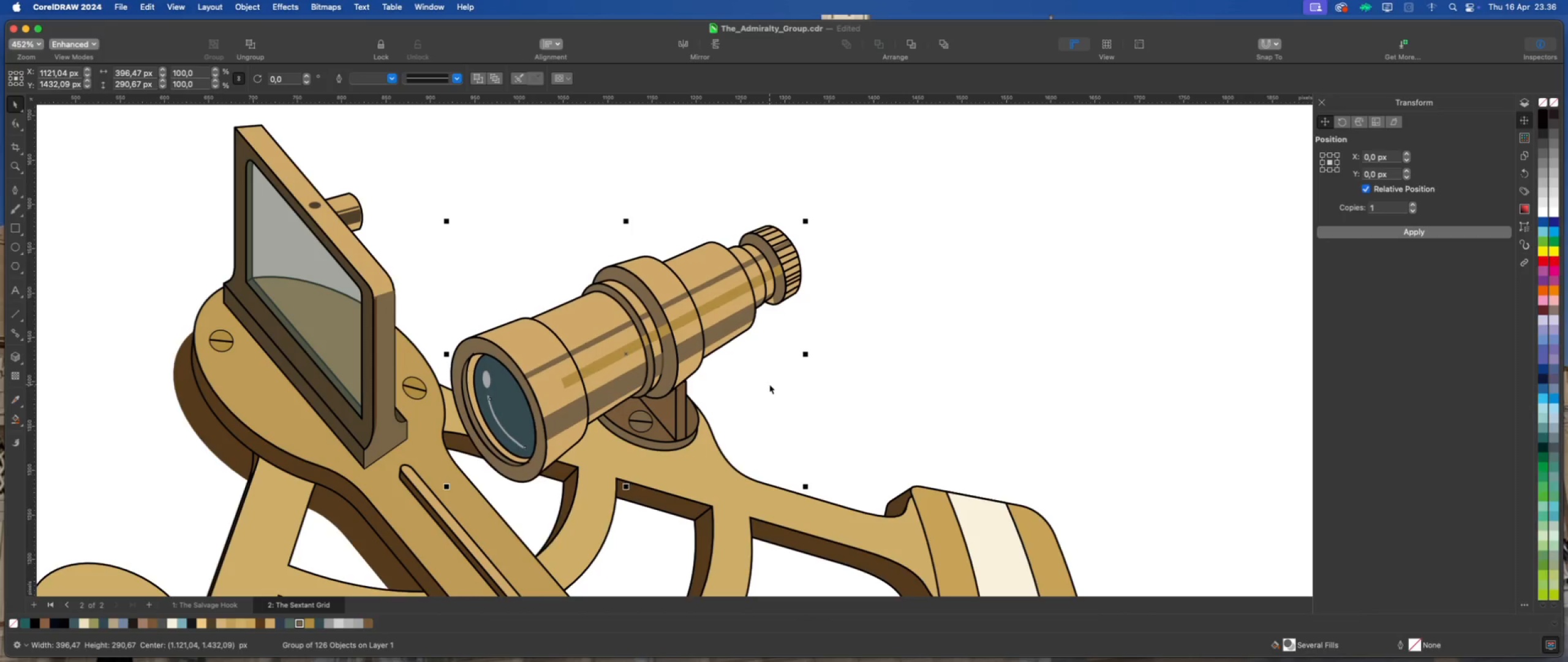 
key(ArrowDown)
 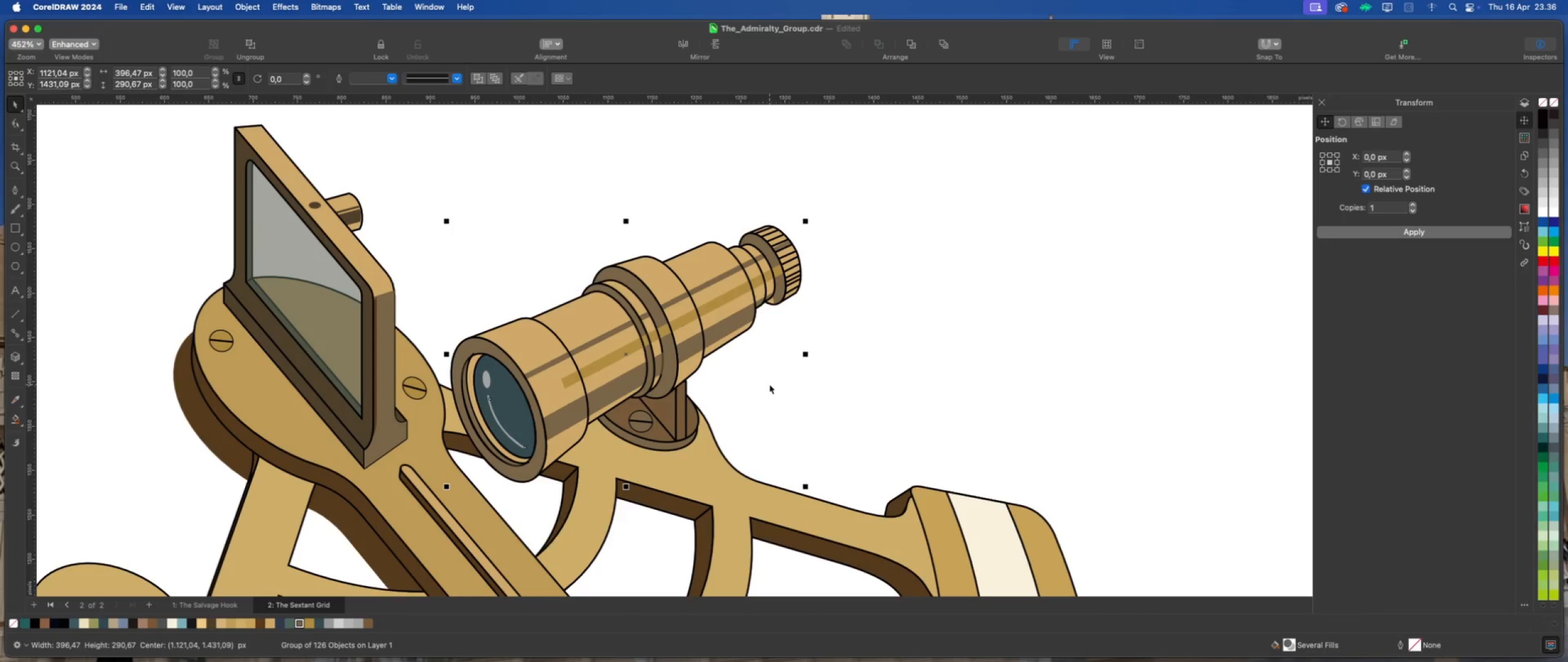 
key(ArrowDown)
 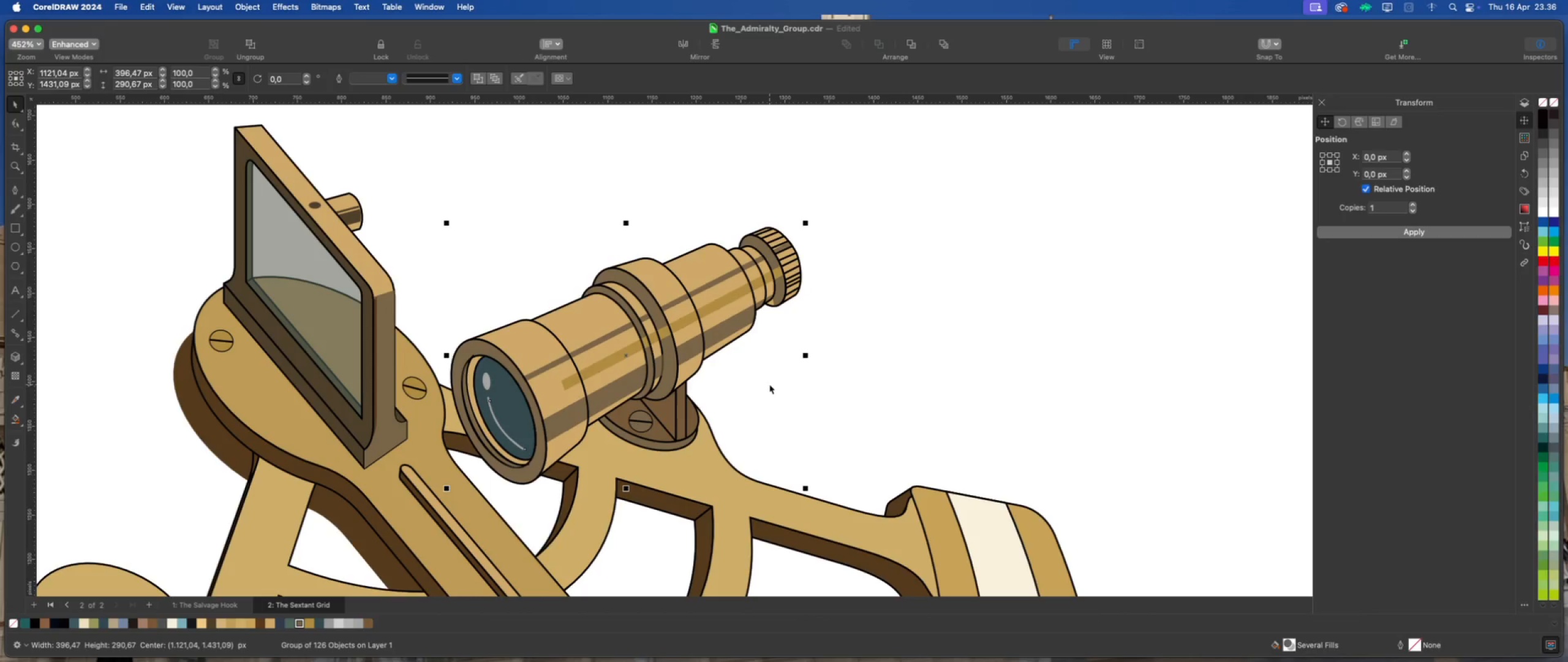 
key(ArrowDown)
 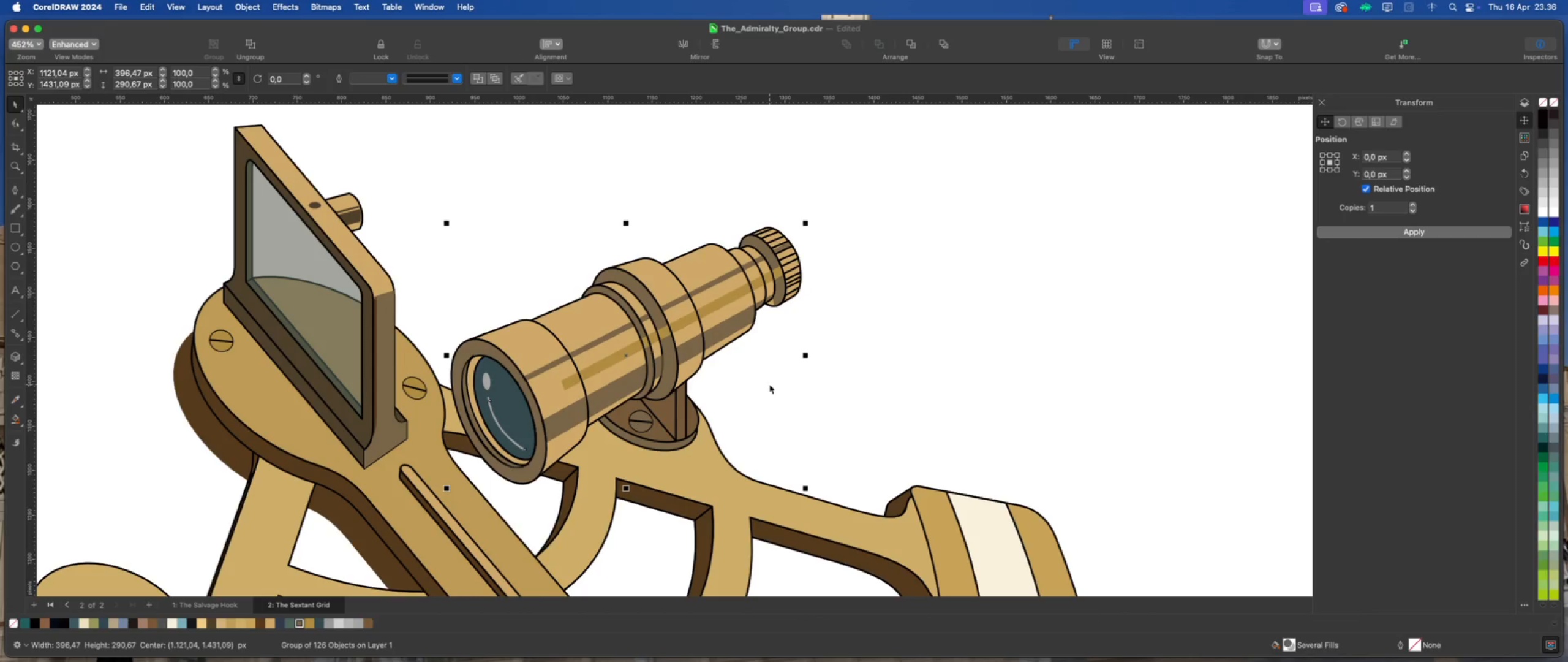 
key(ArrowDown)
 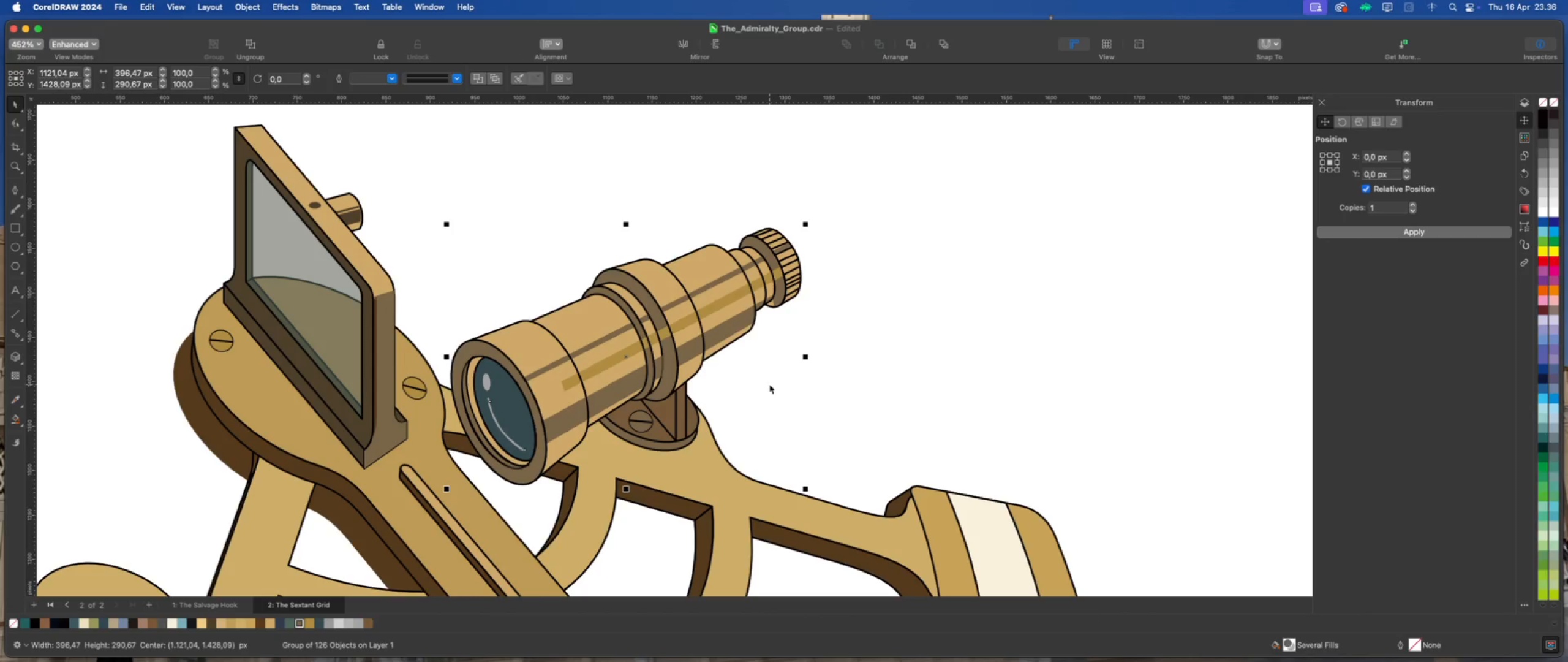 
key(ArrowDown)
 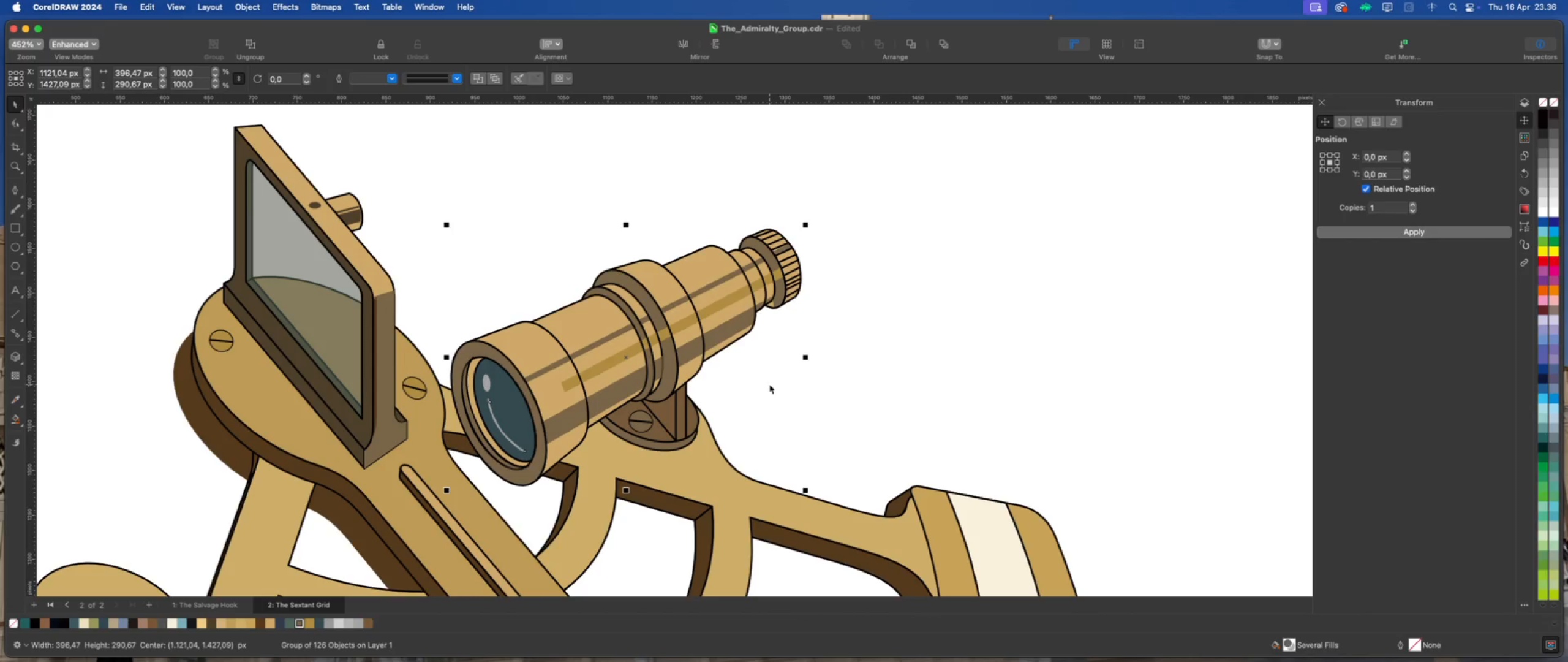 
key(ArrowRight)
 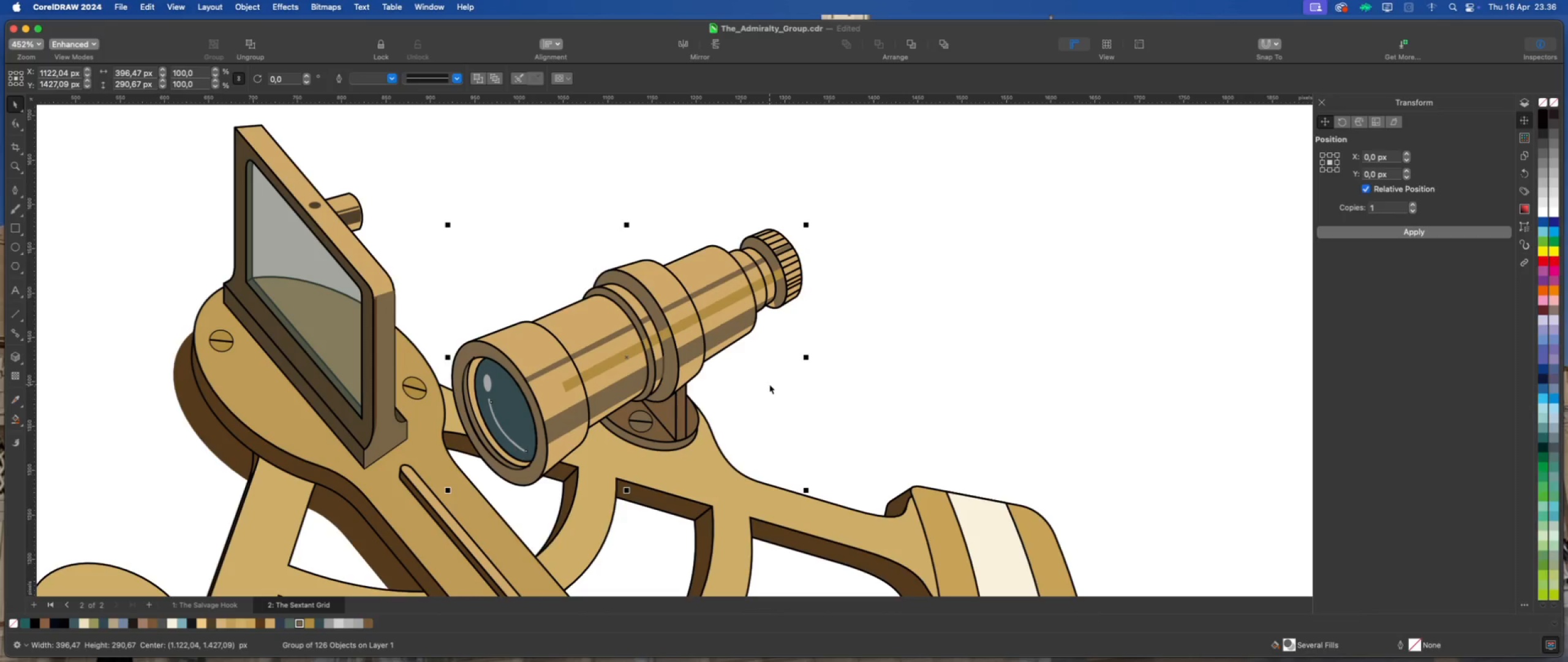 
key(ArrowRight)
 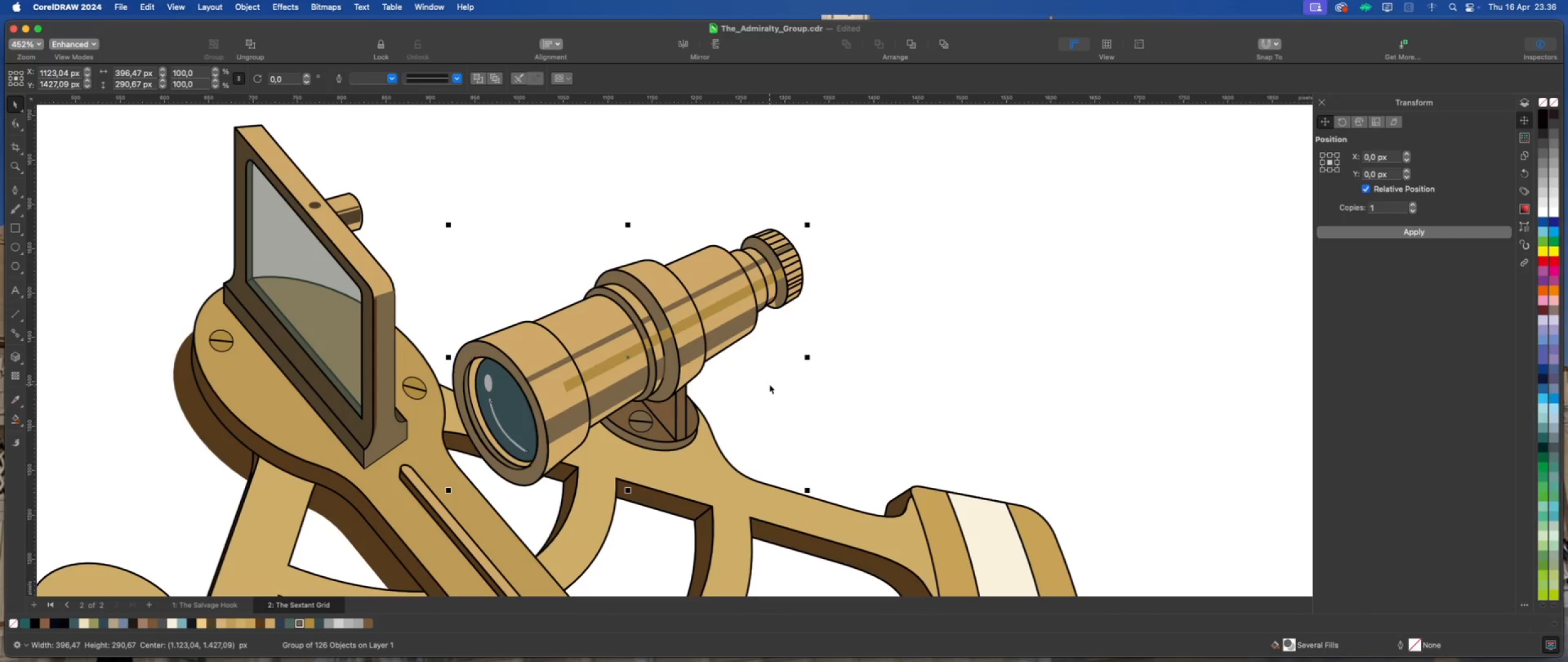 
key(ArrowDown)
 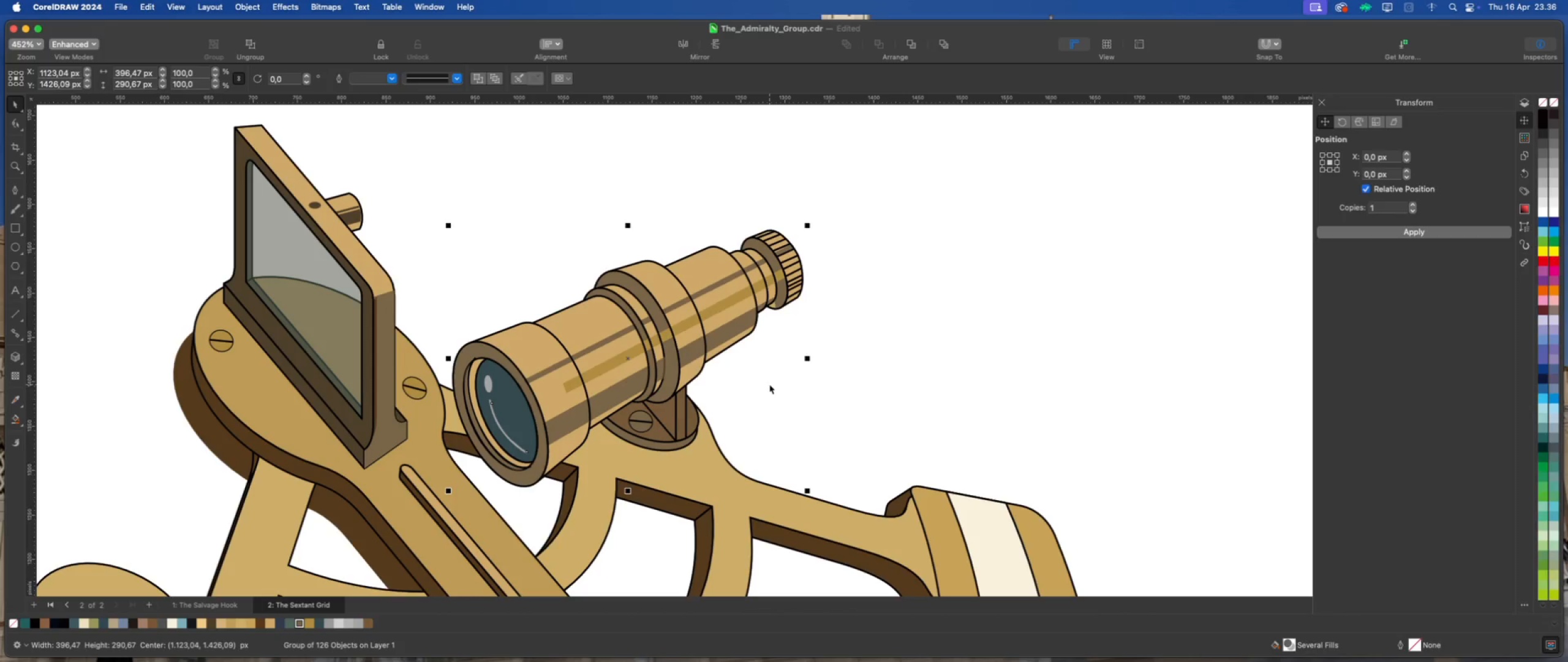 
key(ArrowDown)
 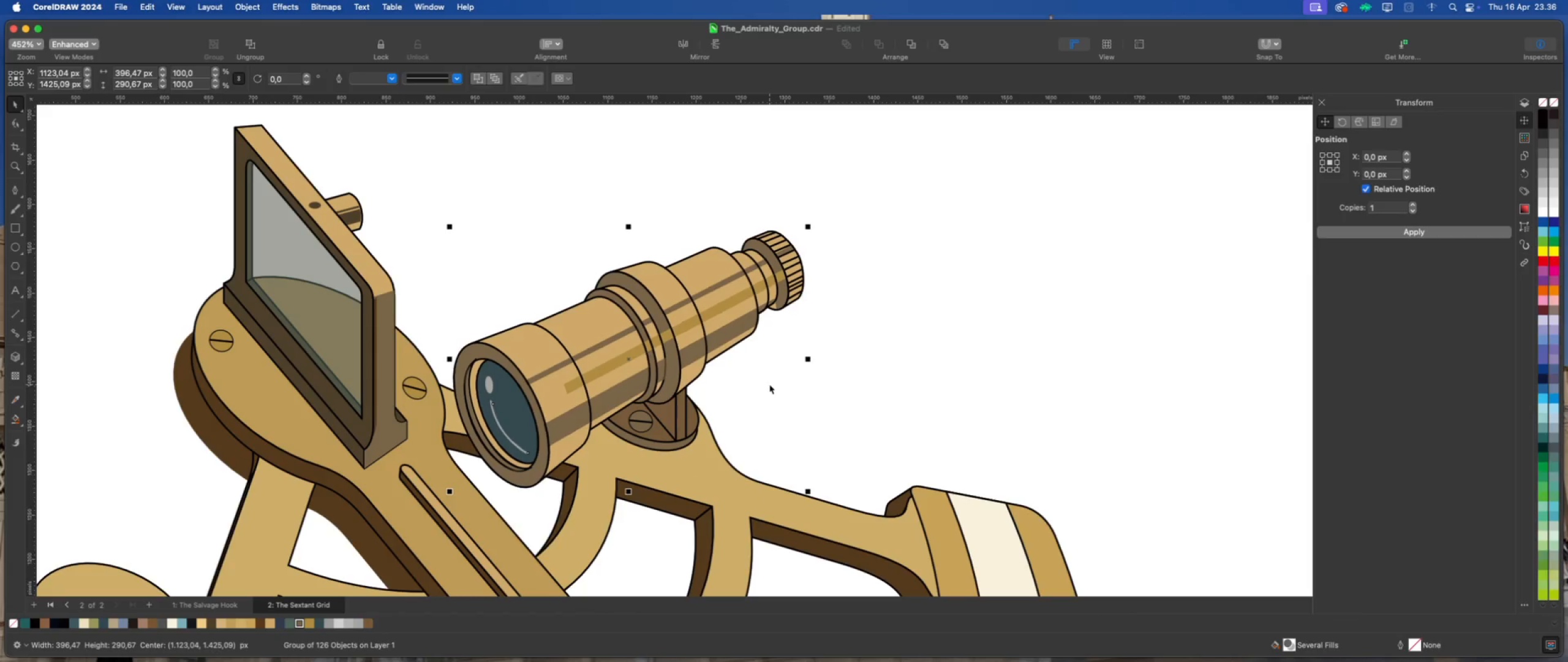 
key(ArrowRight)
 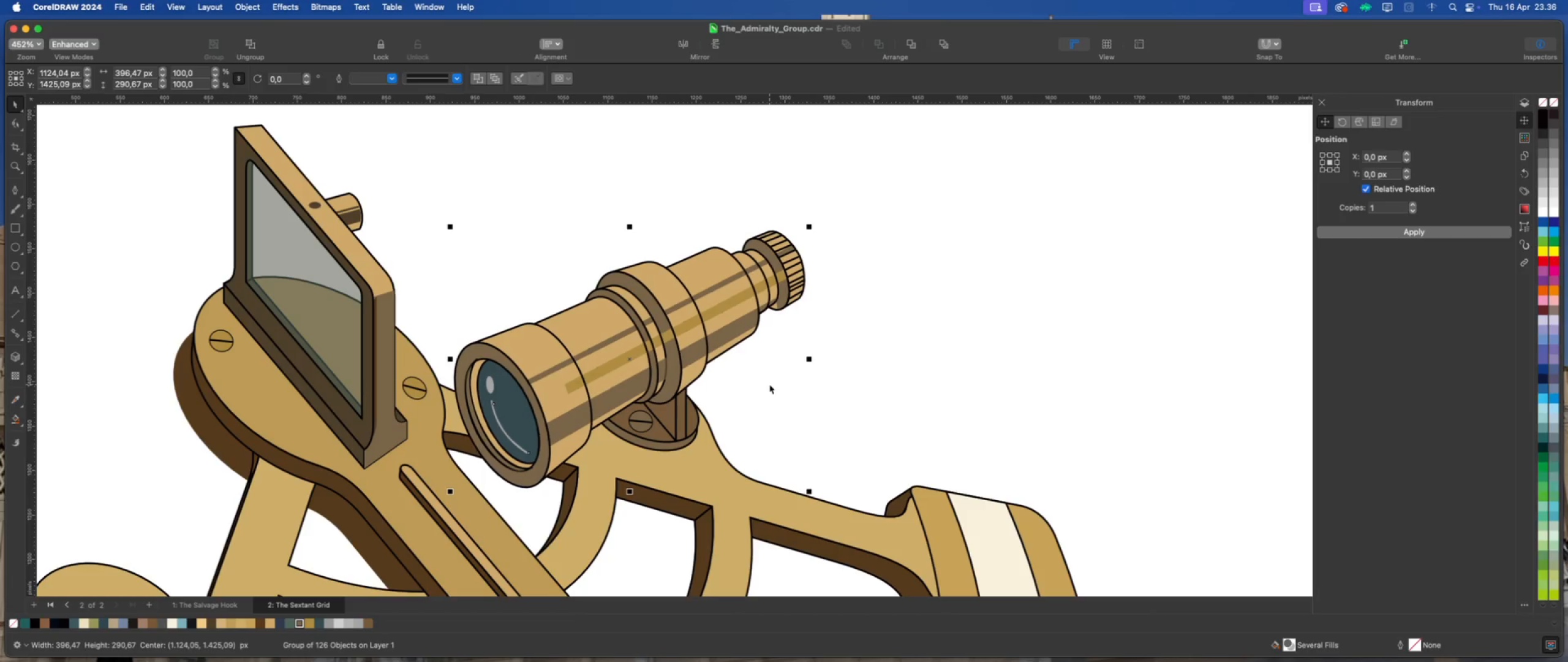 
key(ArrowRight)
 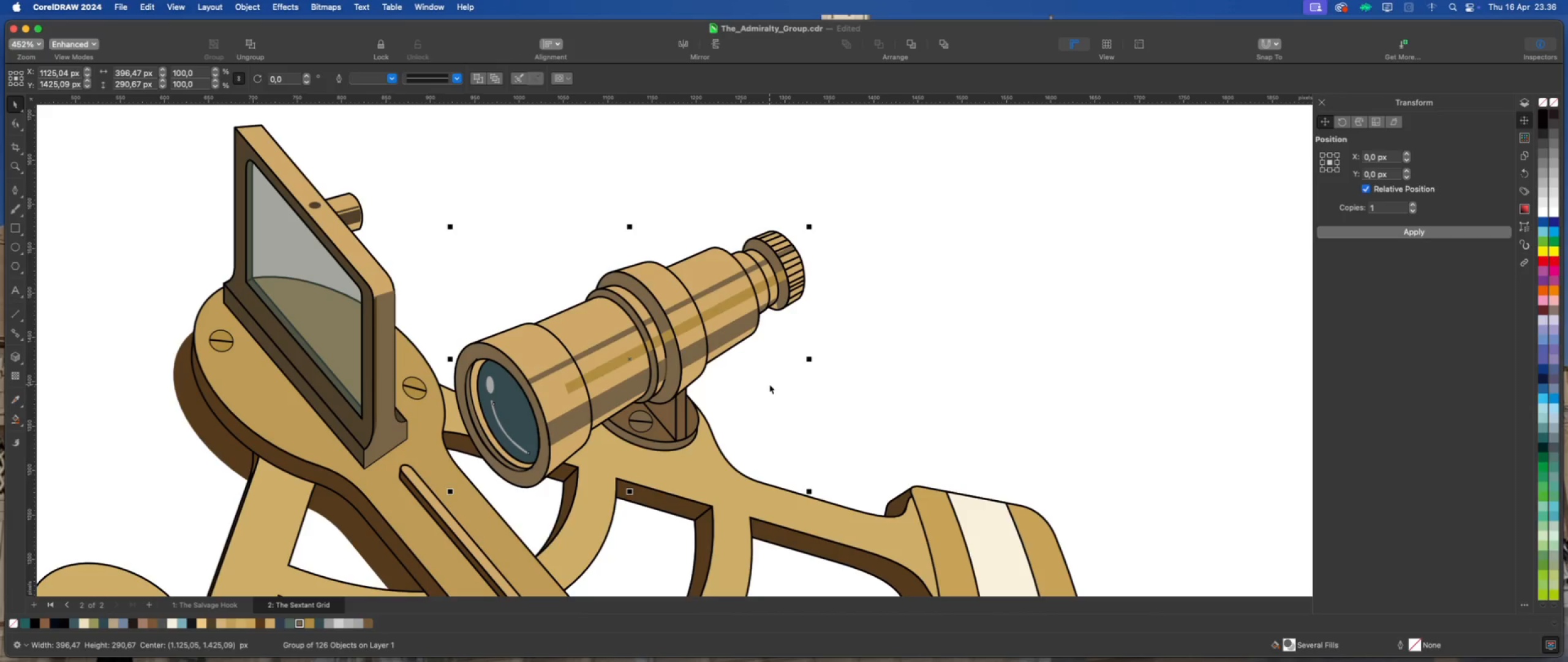 
key(ArrowRight)
 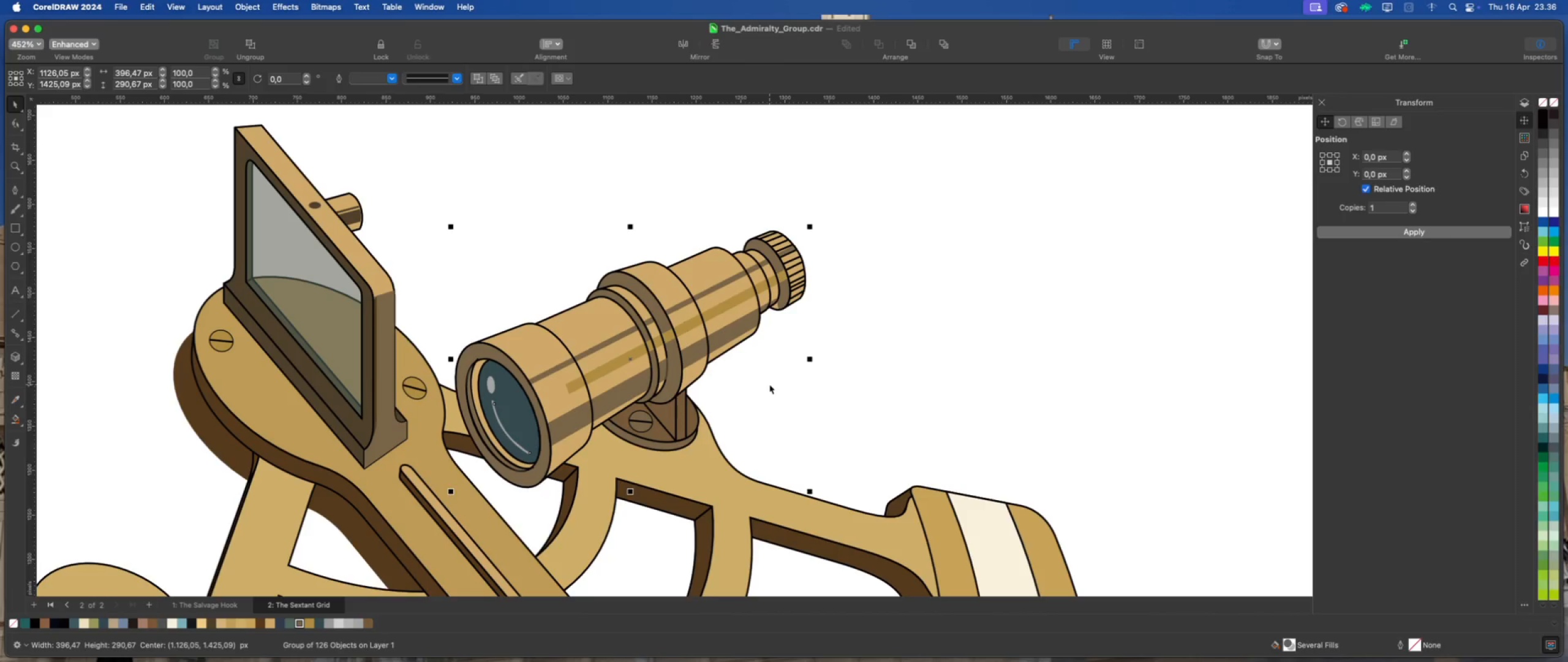 
left_click([769, 384])
 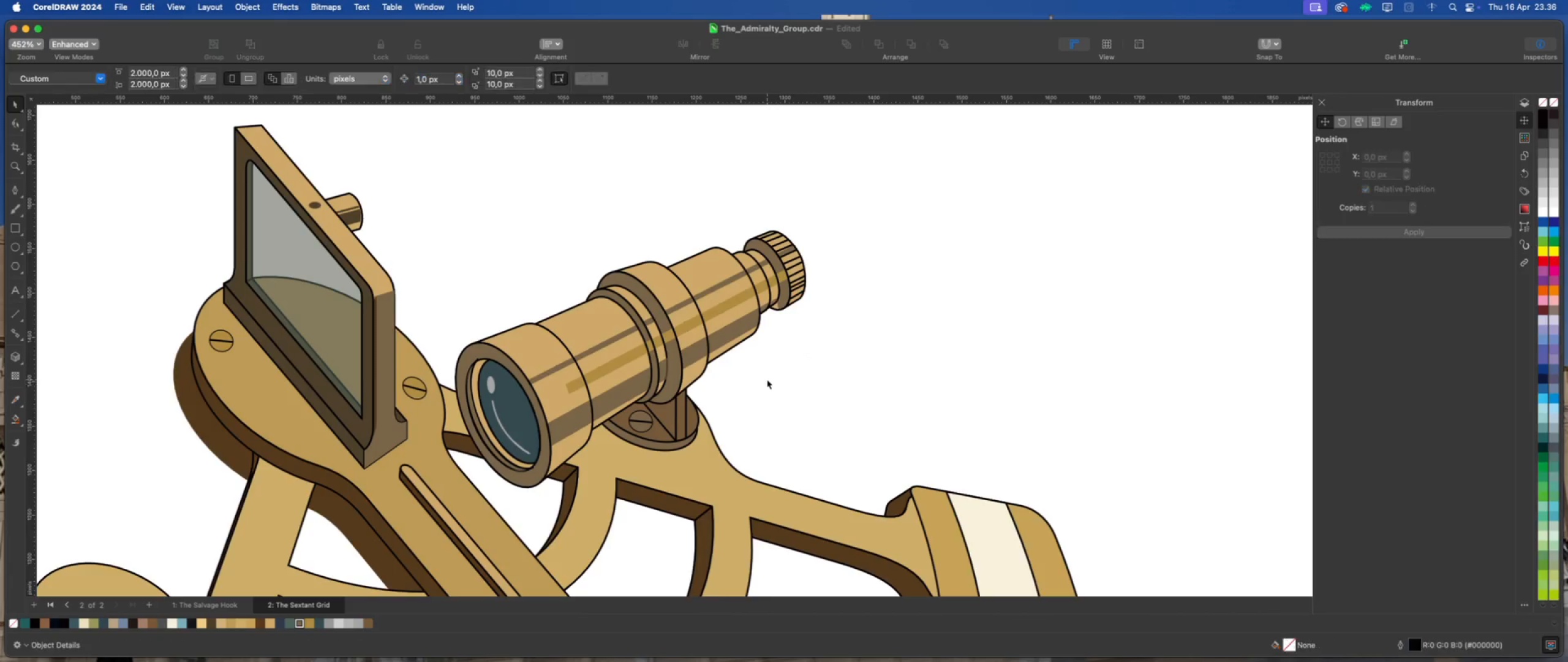 
scroll: coordinate [735, 378], scroll_direction: down, amount: 11.0
 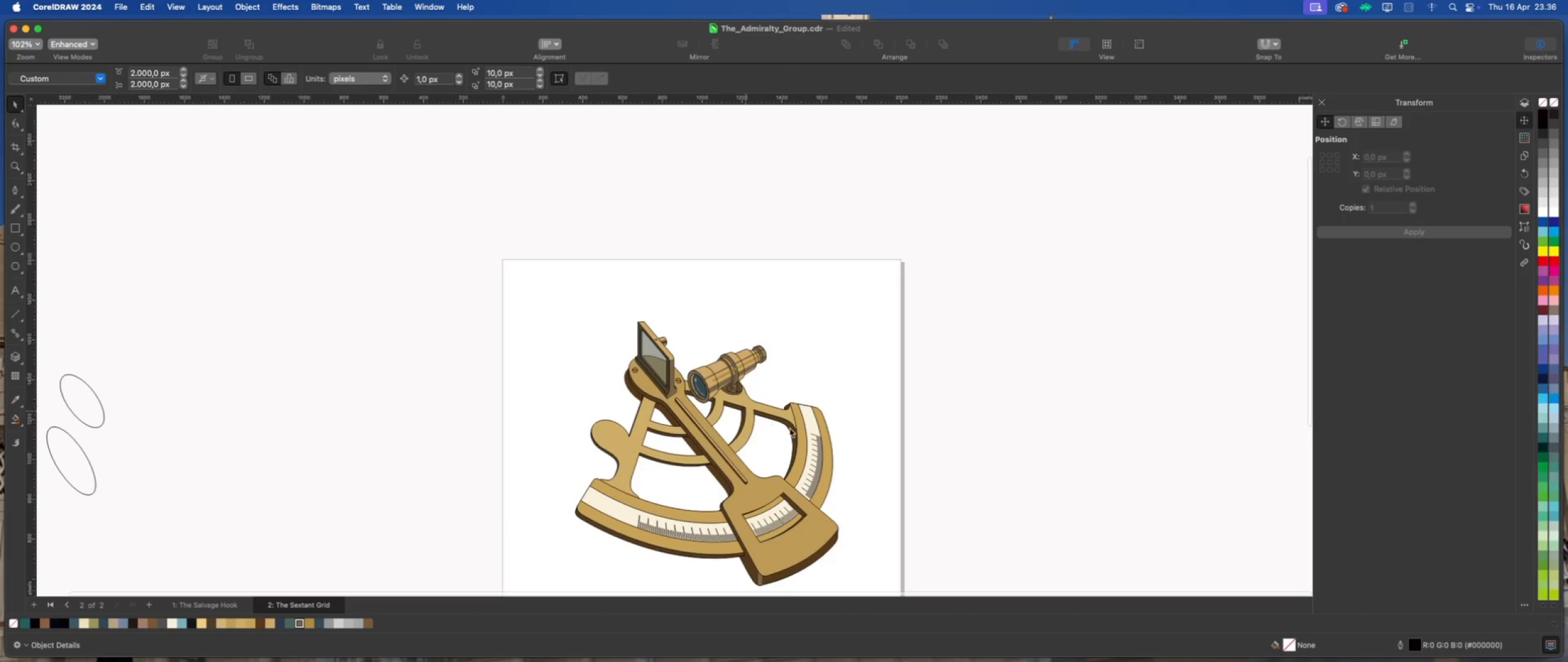 
scroll: coordinate [712, 395], scroll_direction: up, amount: 7.0
 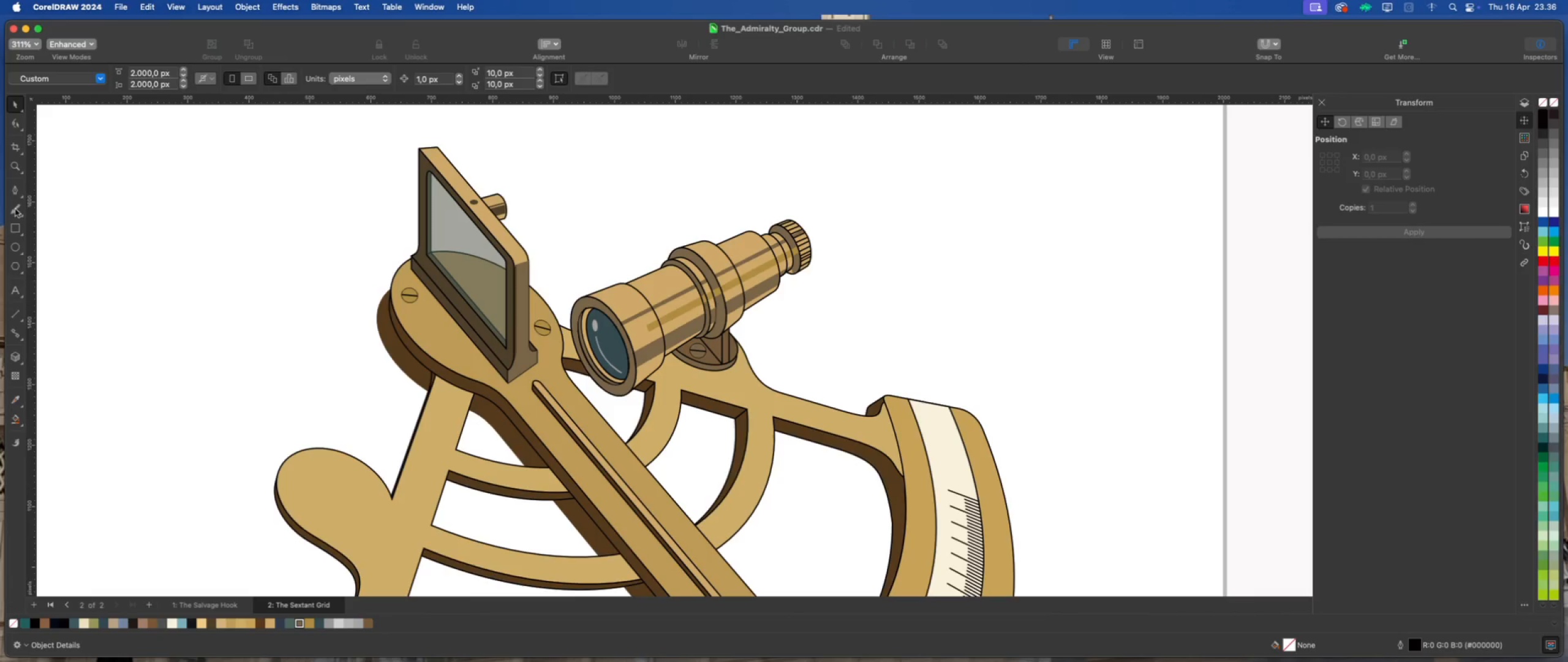 
left_click([12, 189])
 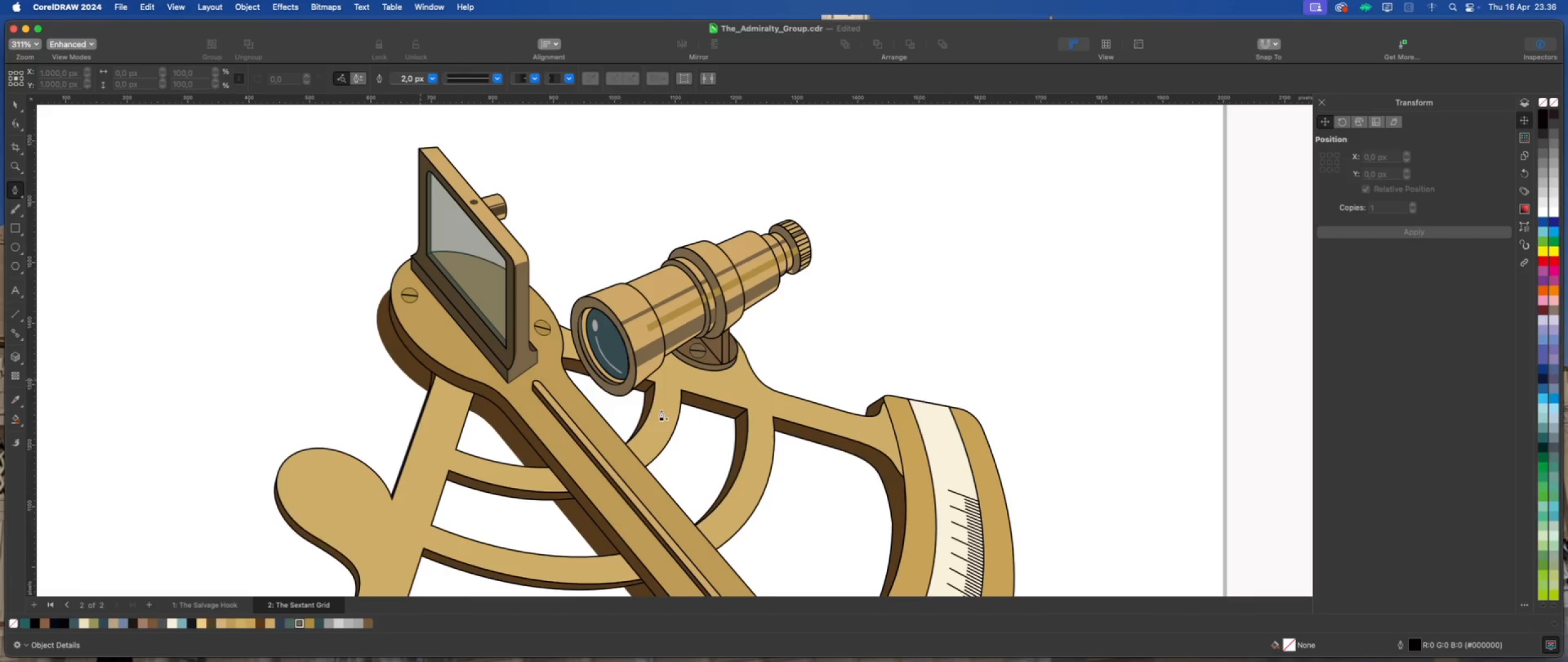 
scroll: coordinate [688, 383], scroll_direction: up, amount: 2.0
 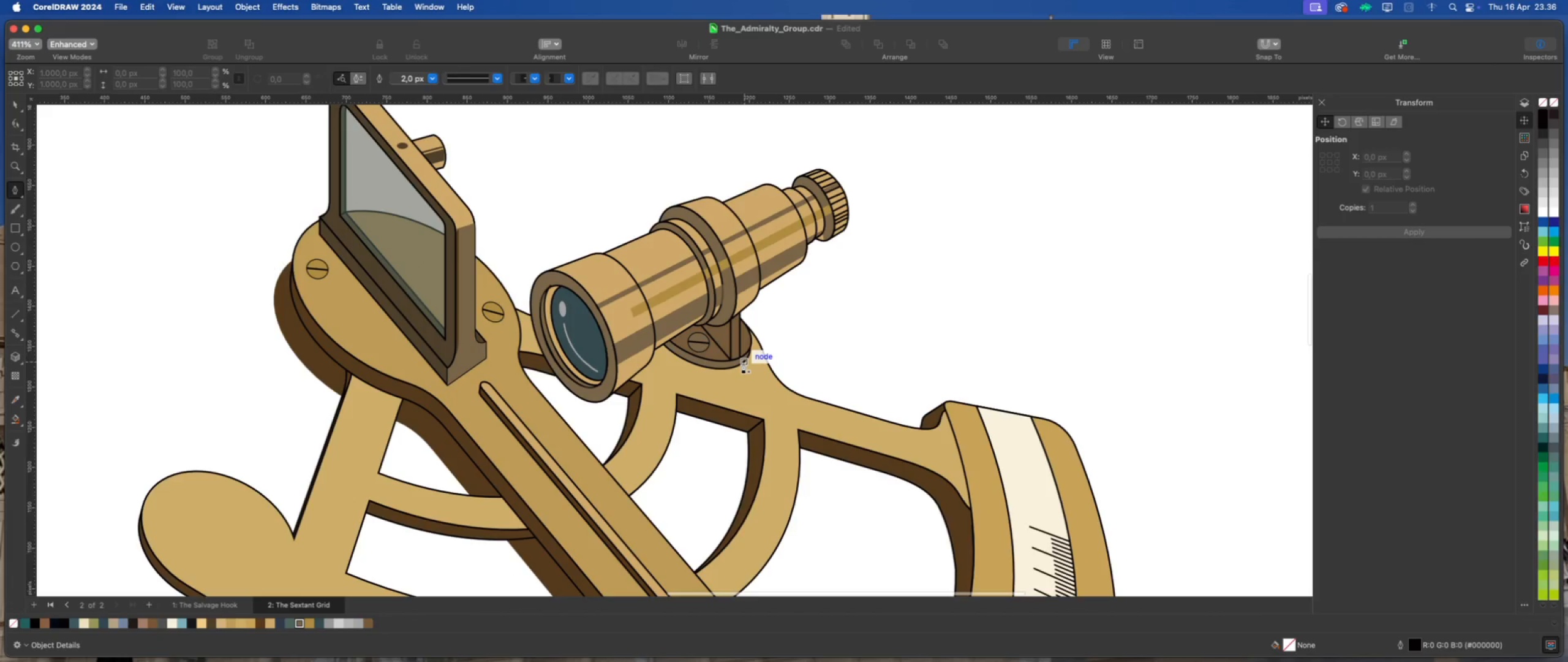 
left_click([740, 364])
 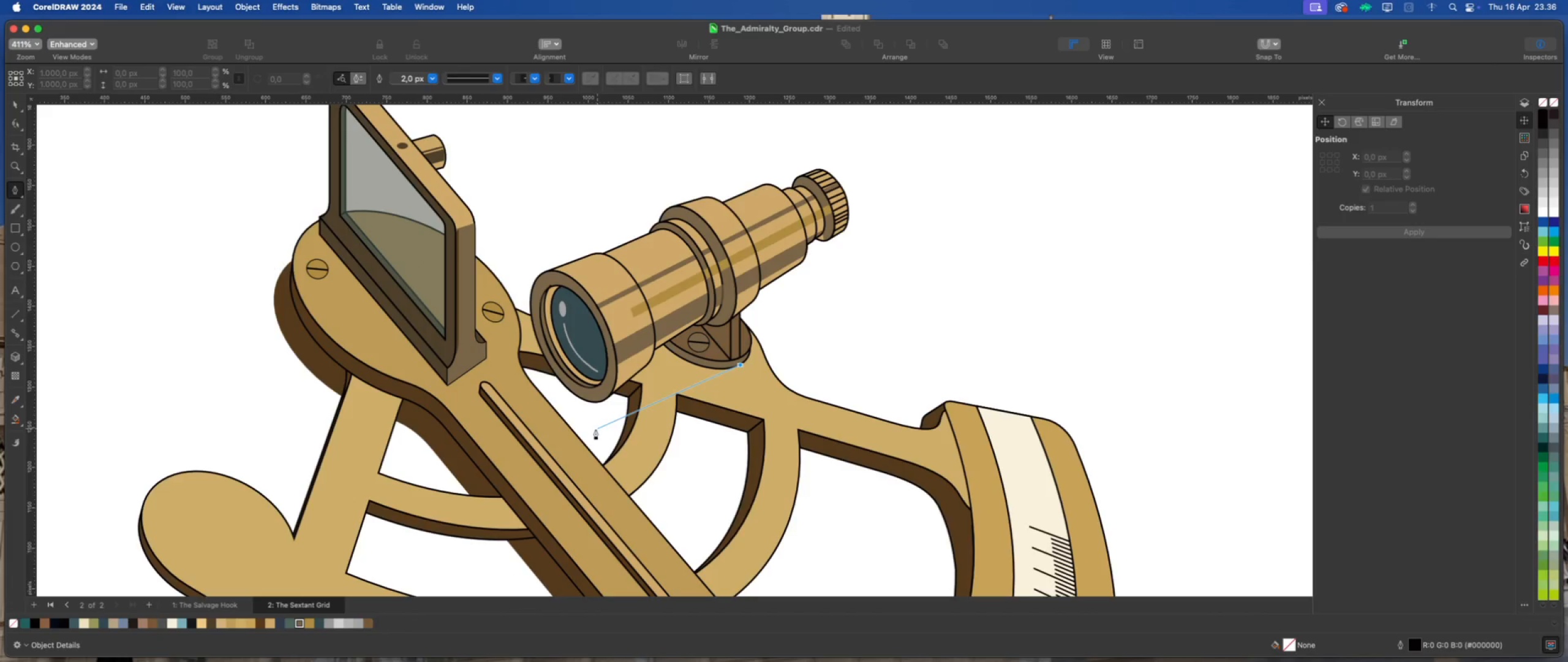 
left_click([594, 429])
 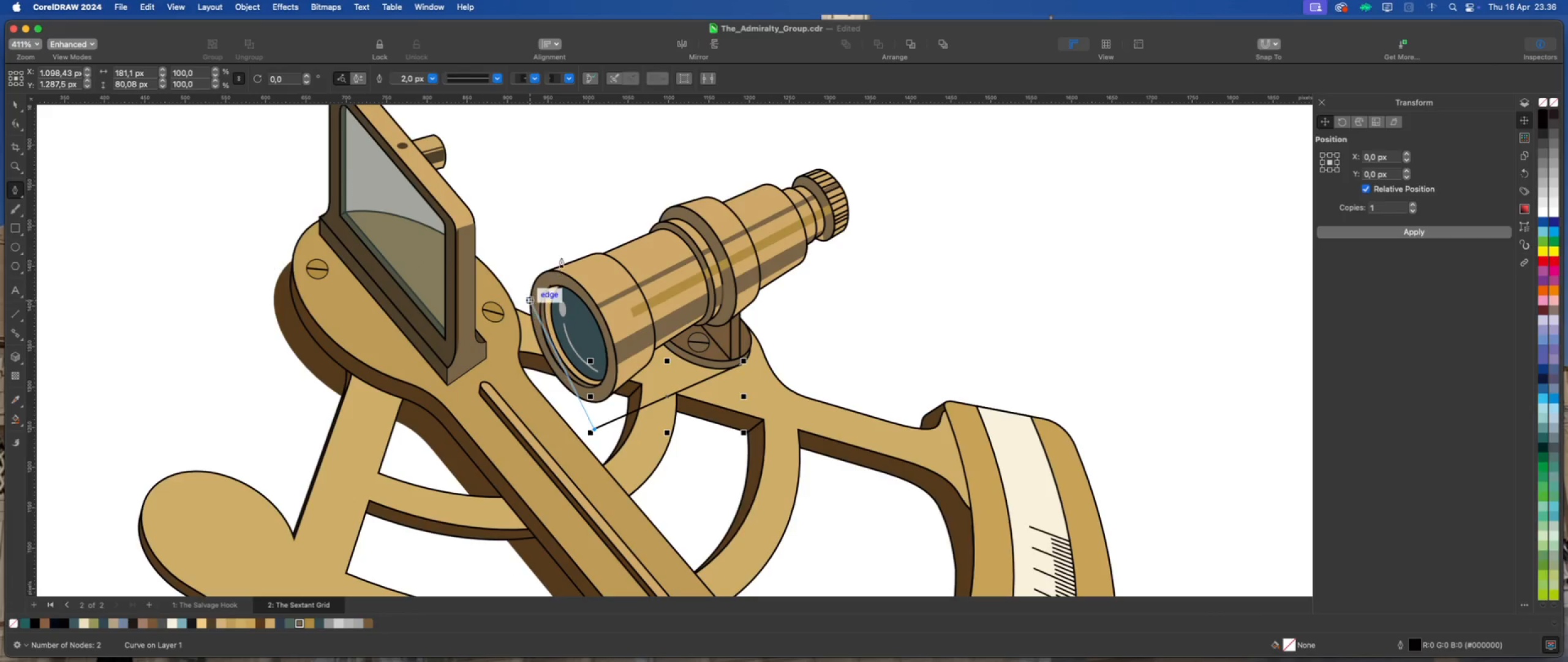 
left_click([557, 251])
 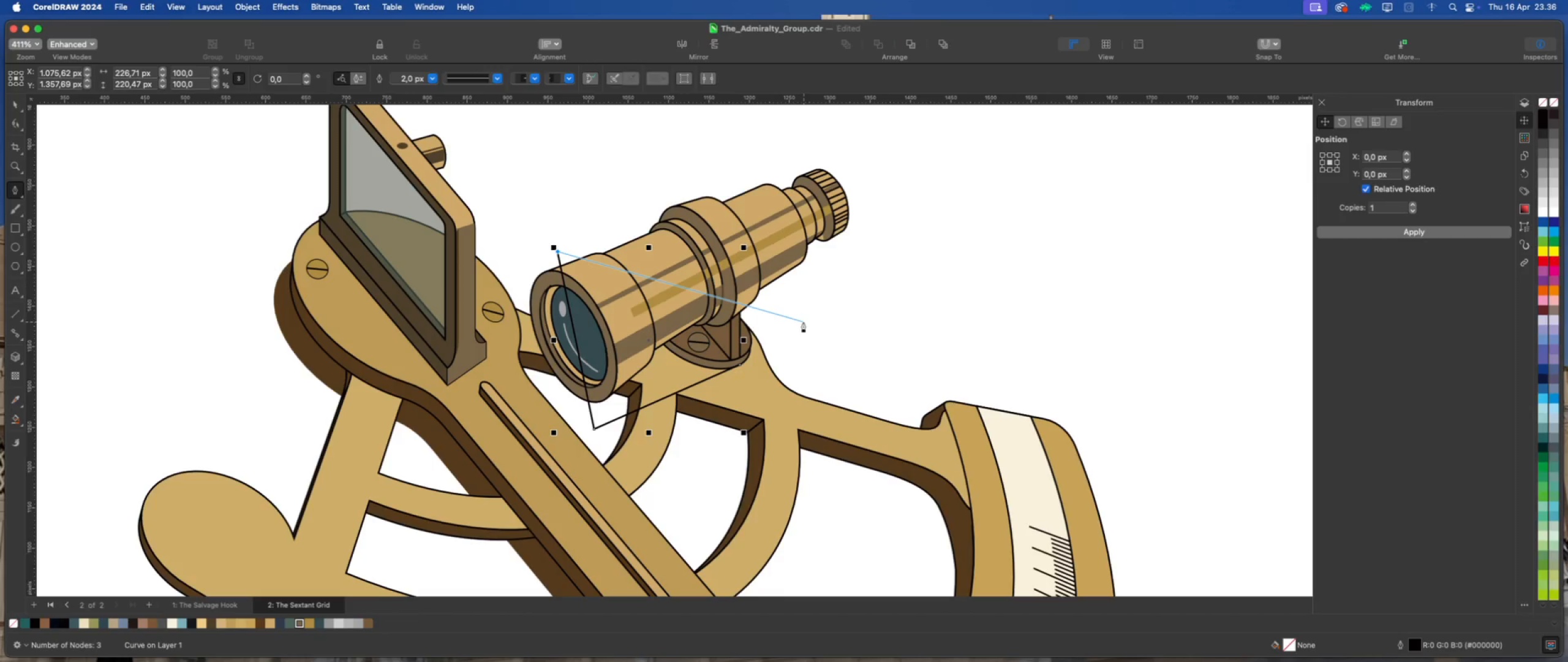 
left_click([803, 321])
 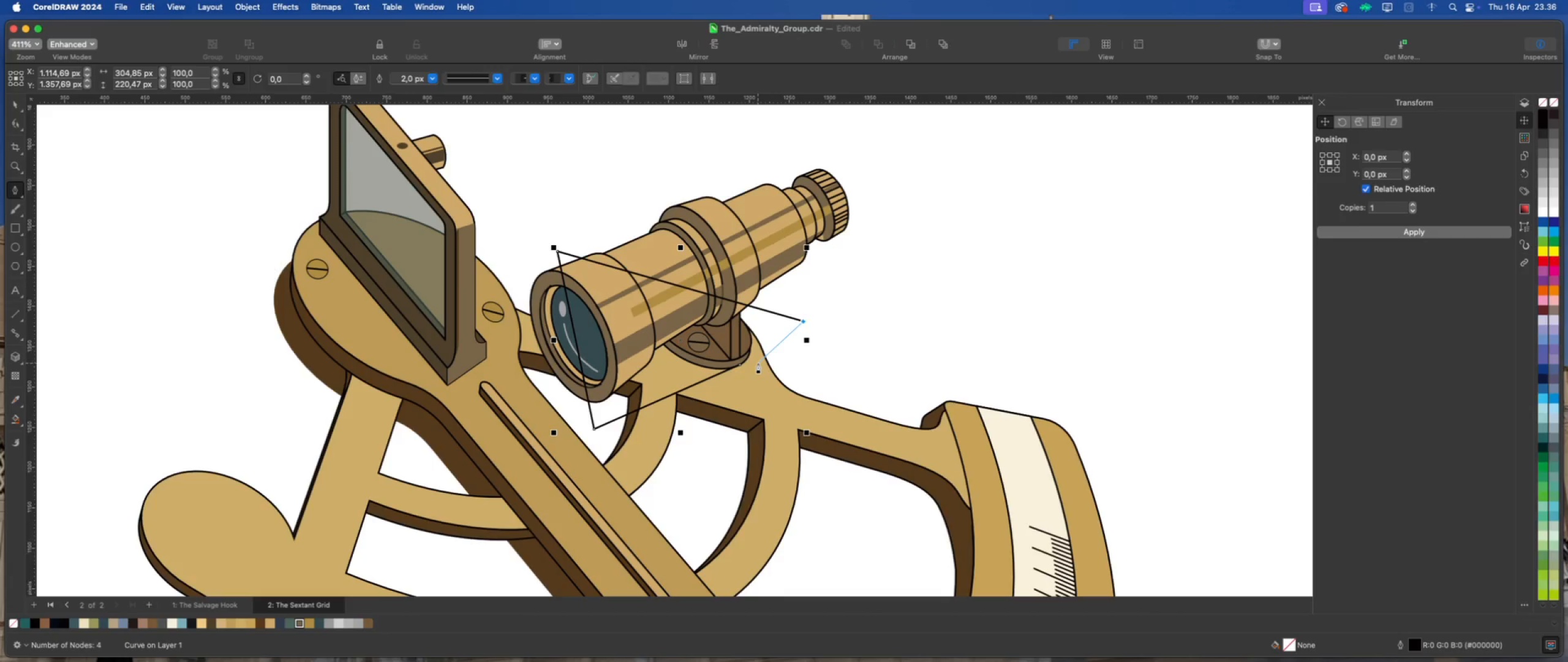 
scroll: coordinate [758, 363], scroll_direction: up, amount: 1.0
 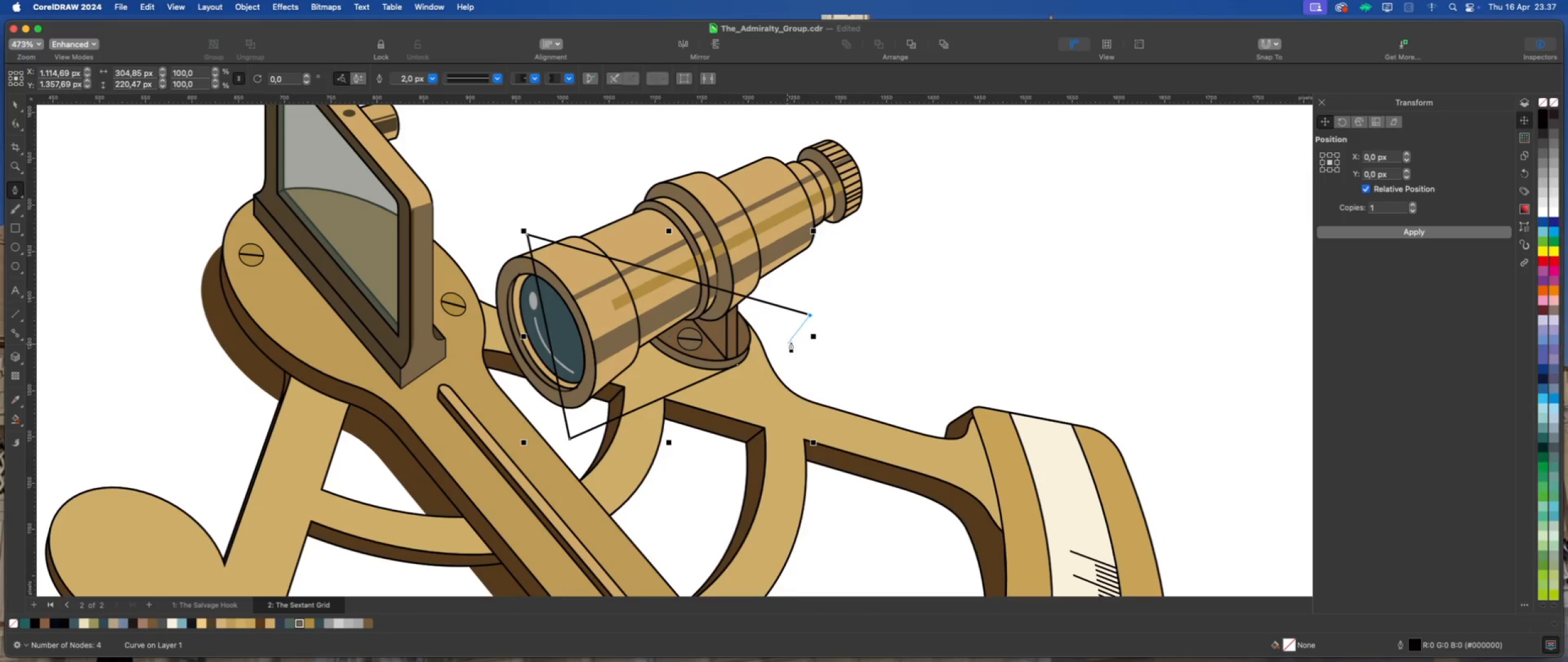 
left_click([804, 335])
 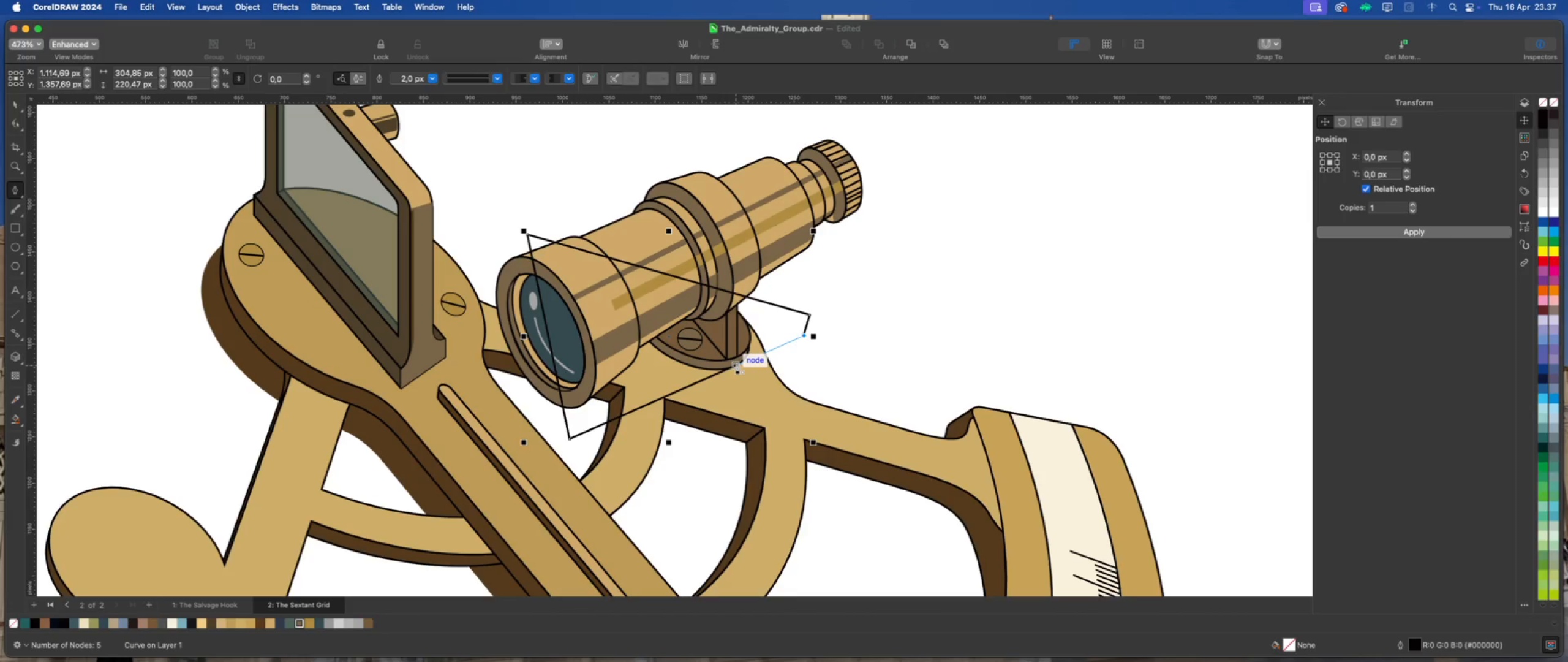 
left_click([737, 363])
 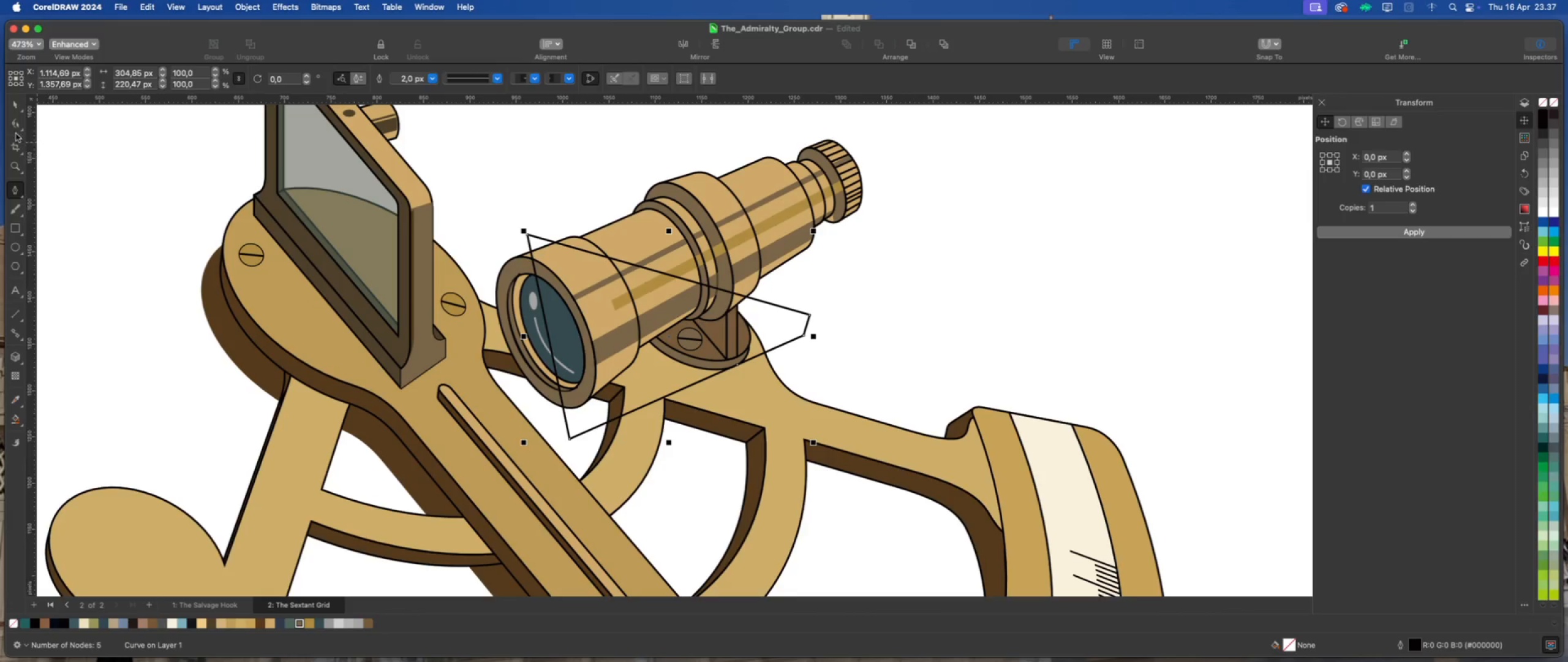 
left_click([15, 125])
 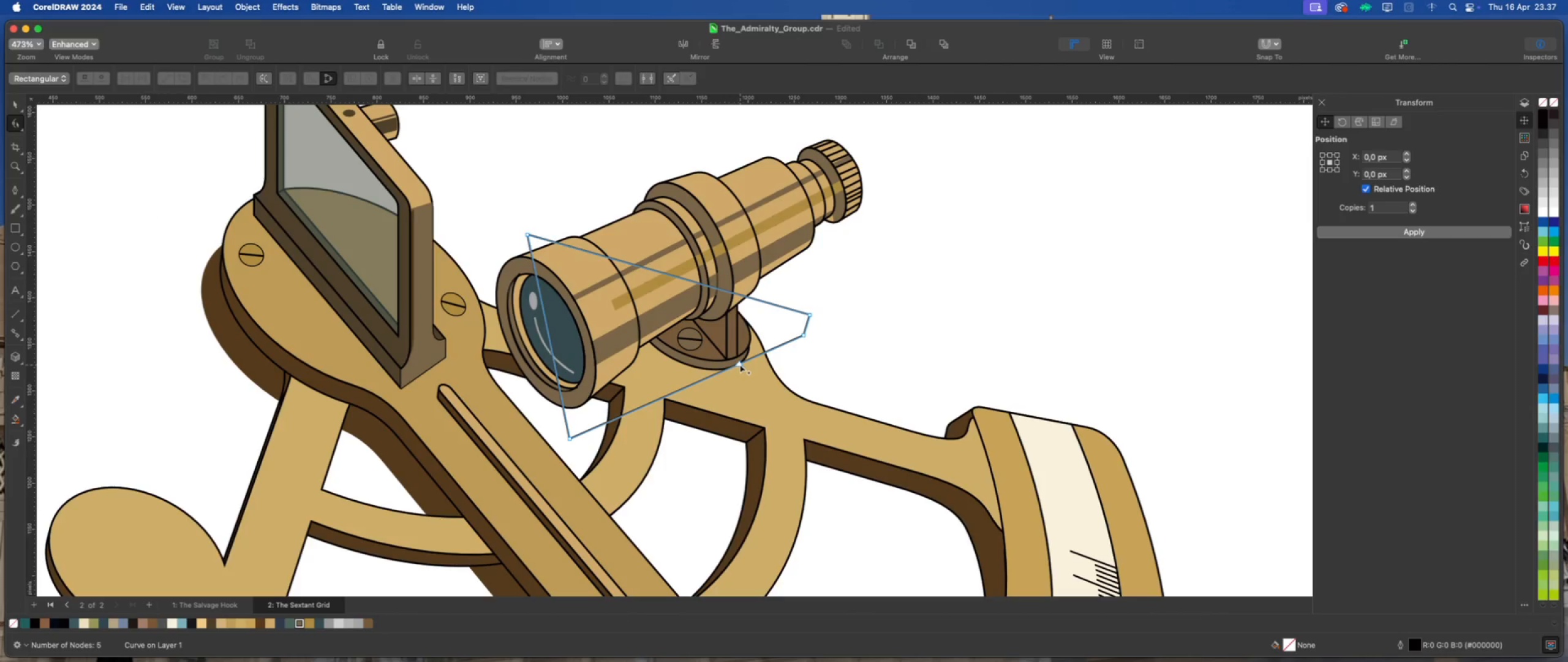 
double_click([740, 365])
 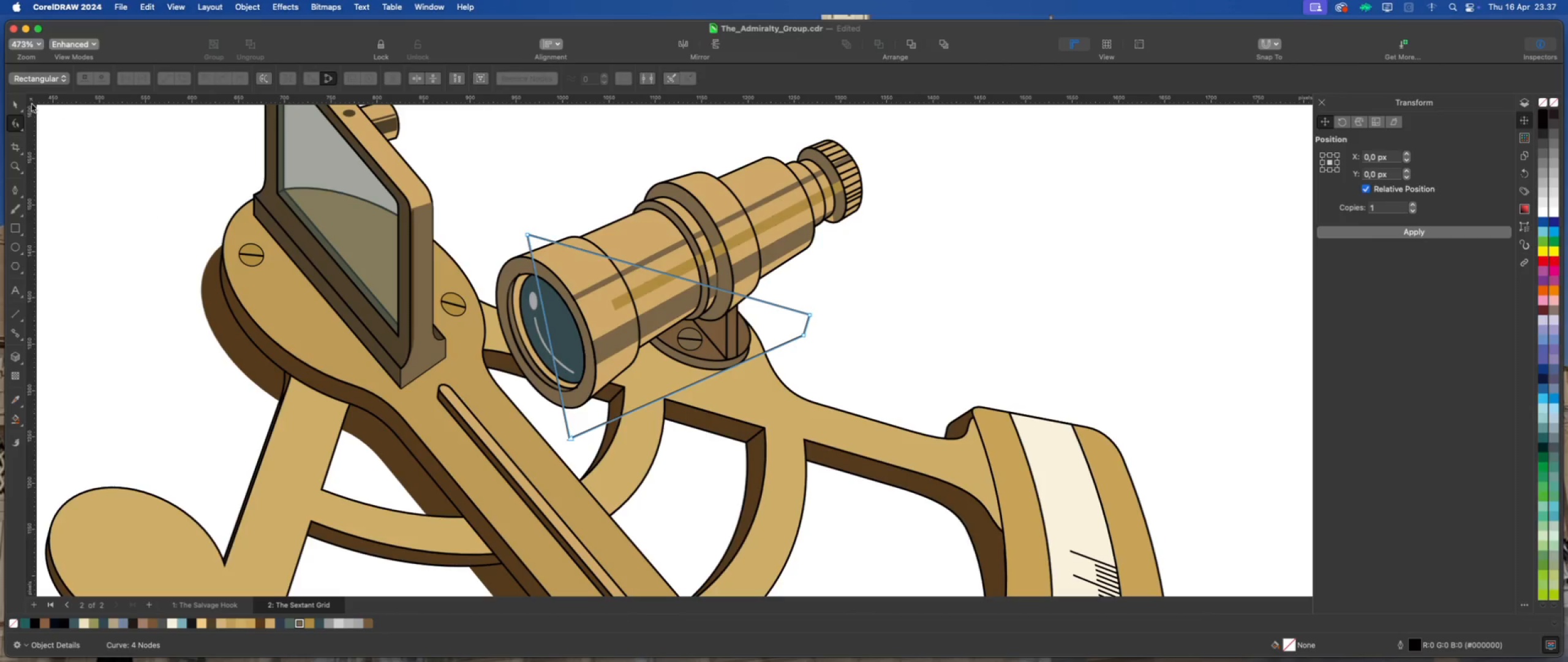 
left_click([9, 104])
 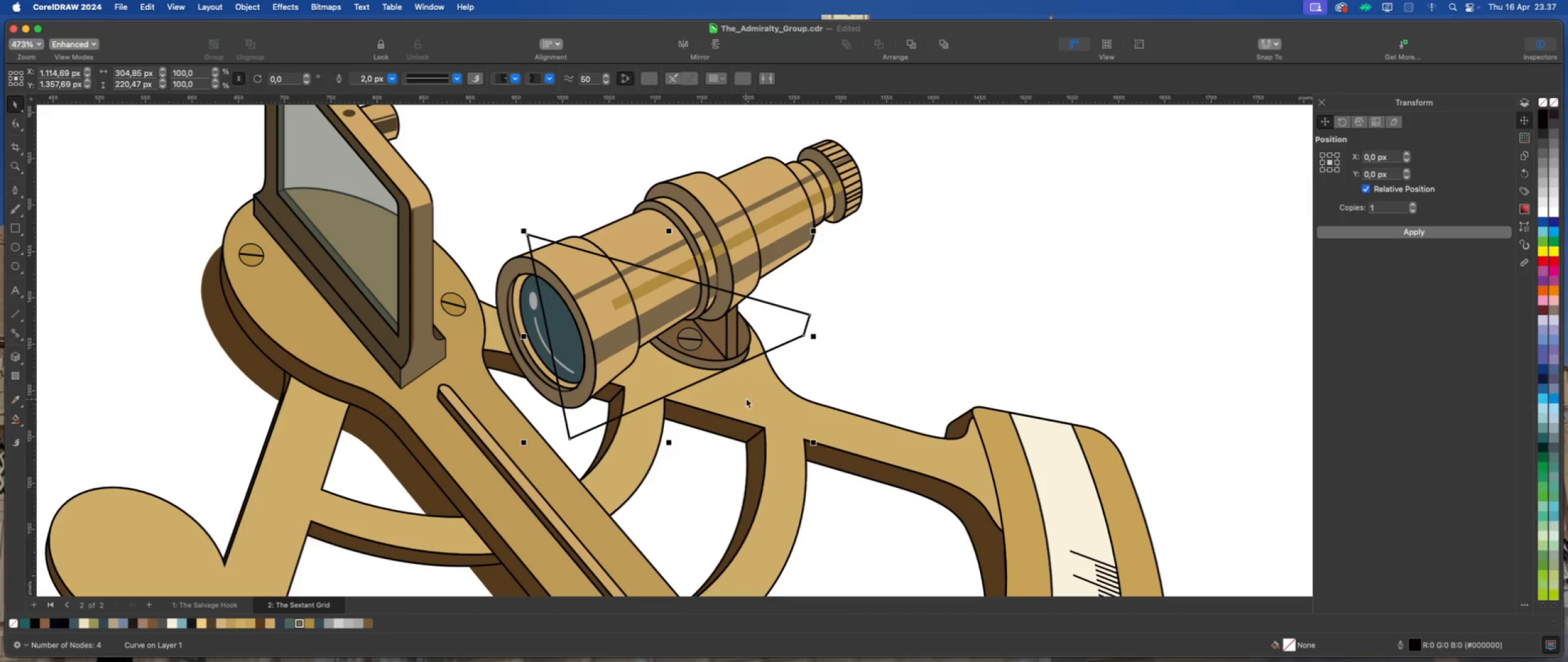 
hold_key(key=ShiftLeft, duration=0.84)
left_click([753, 395])
 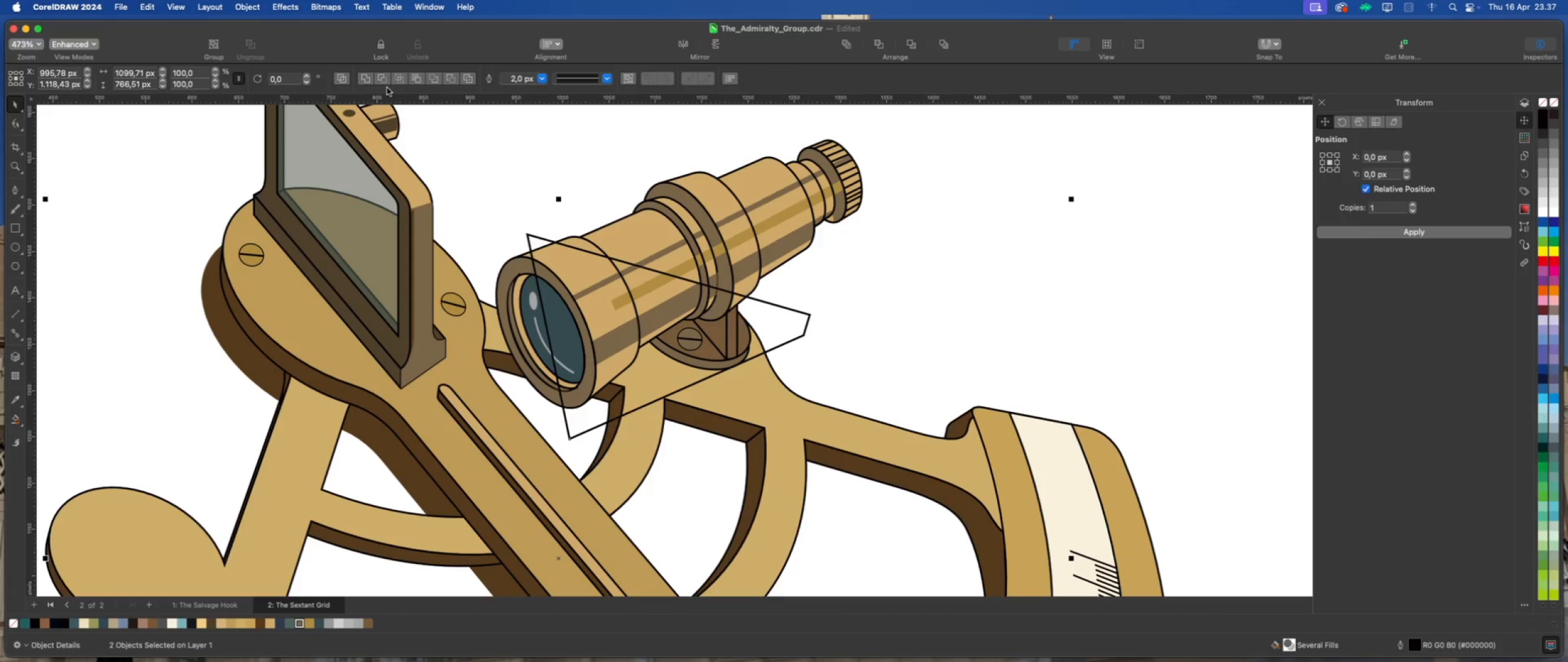 
left_click([398, 77])
 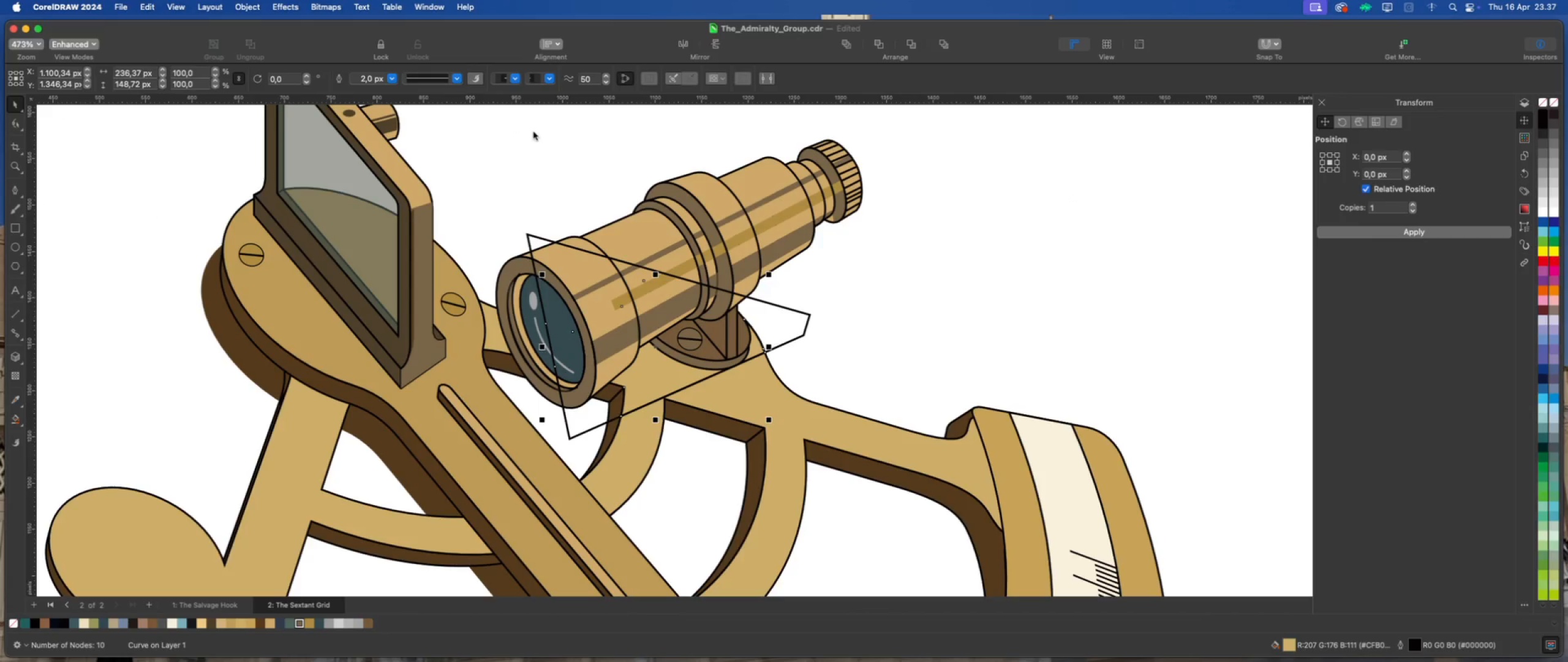 
left_click([533, 132])
 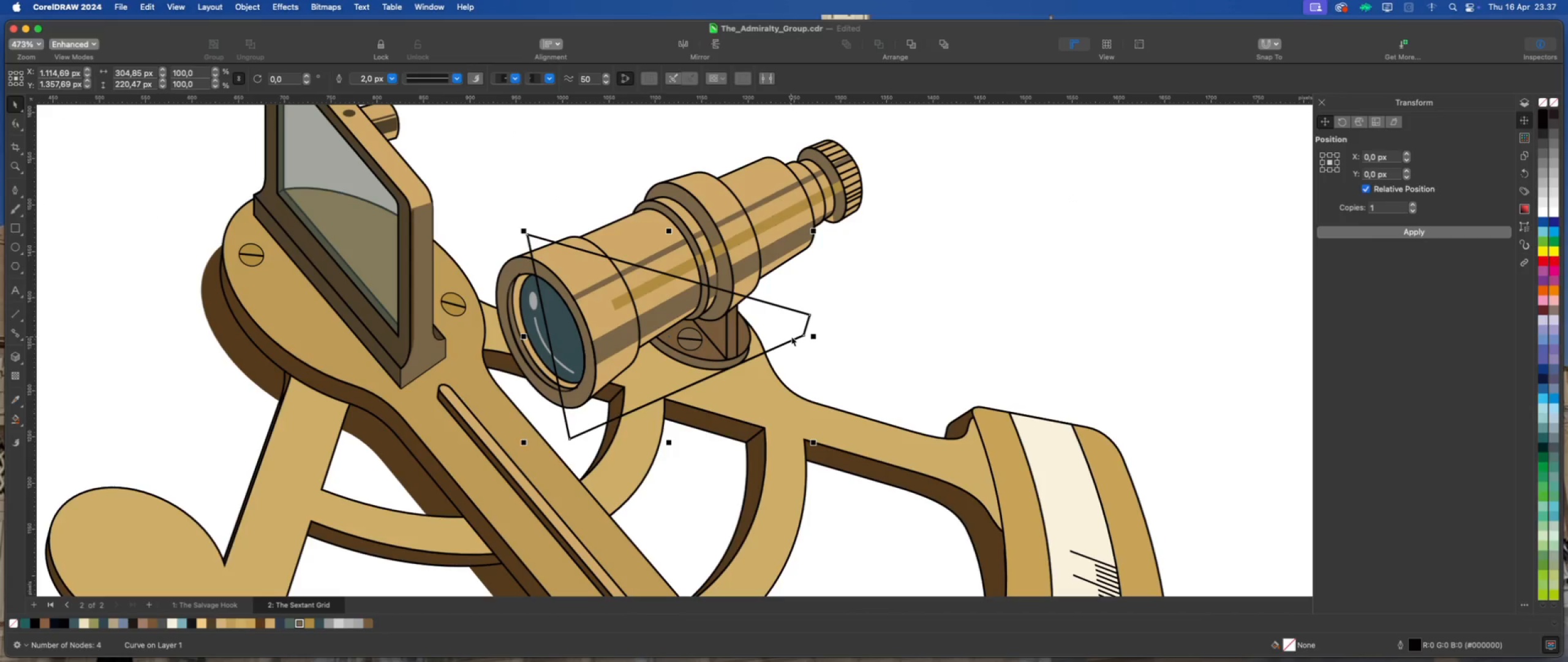 
key(Delete)
 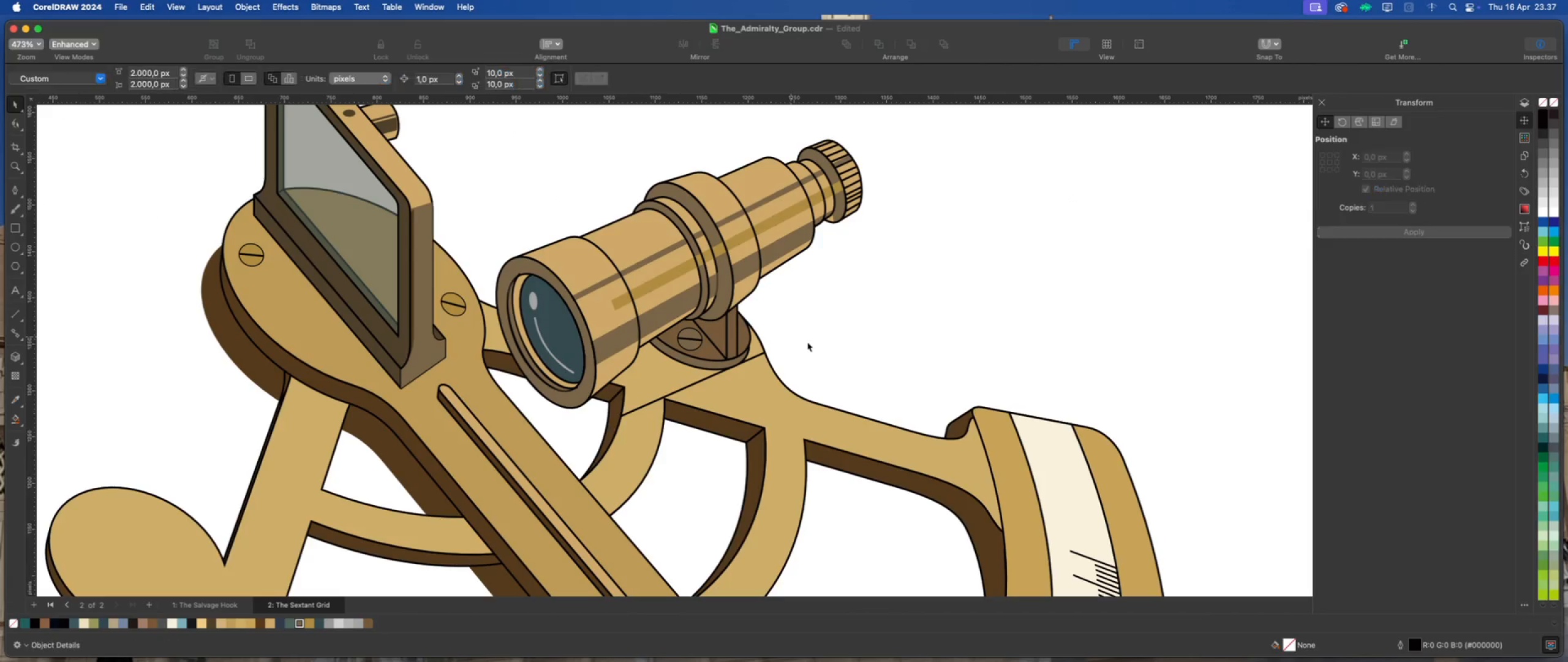 
left_click([807, 342])
 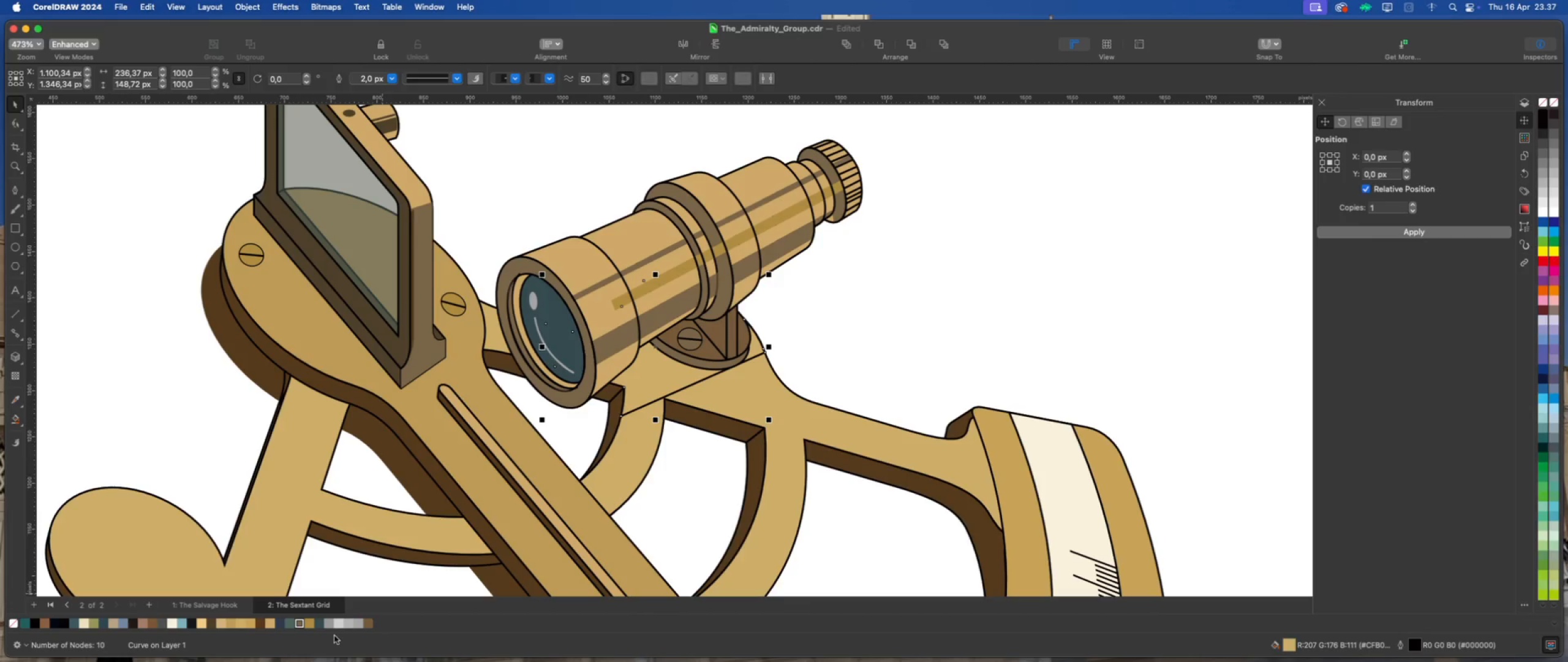 
left_click([300, 624])
 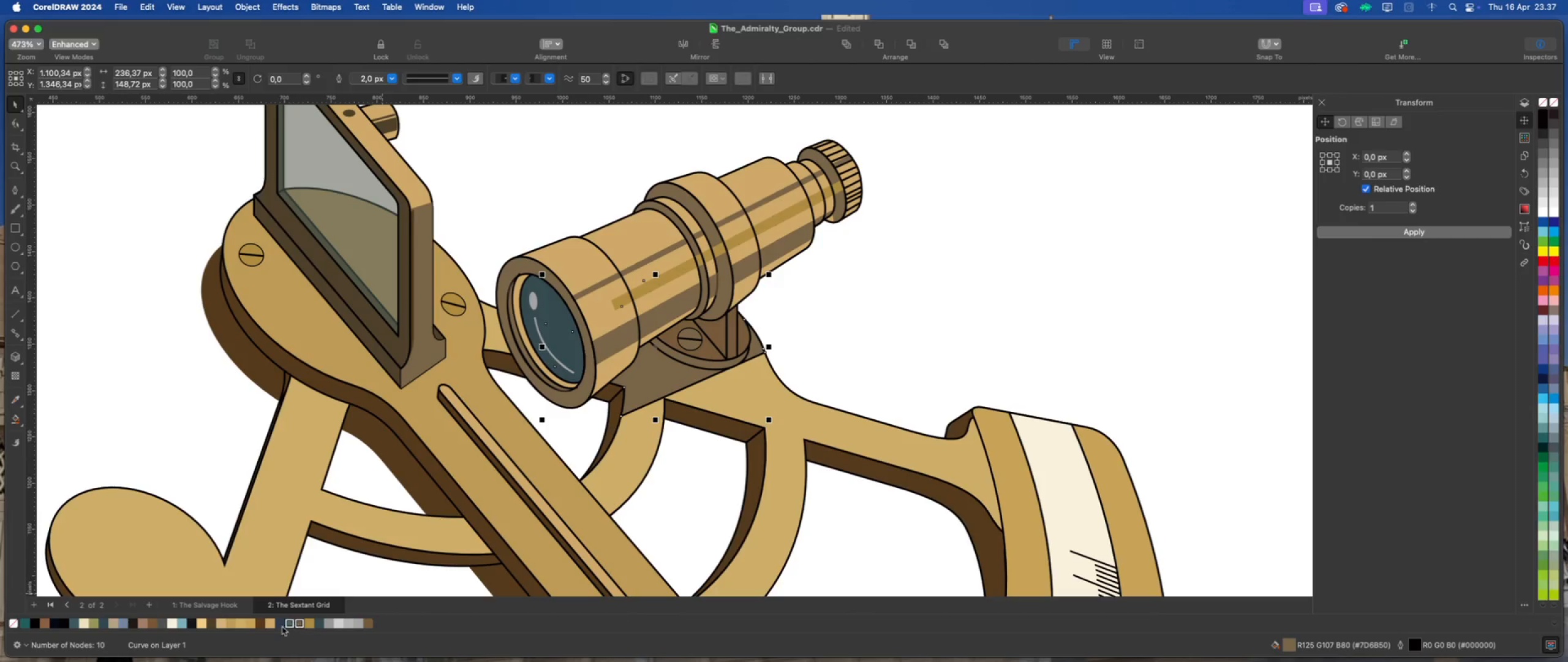 
left_click([232, 625])
 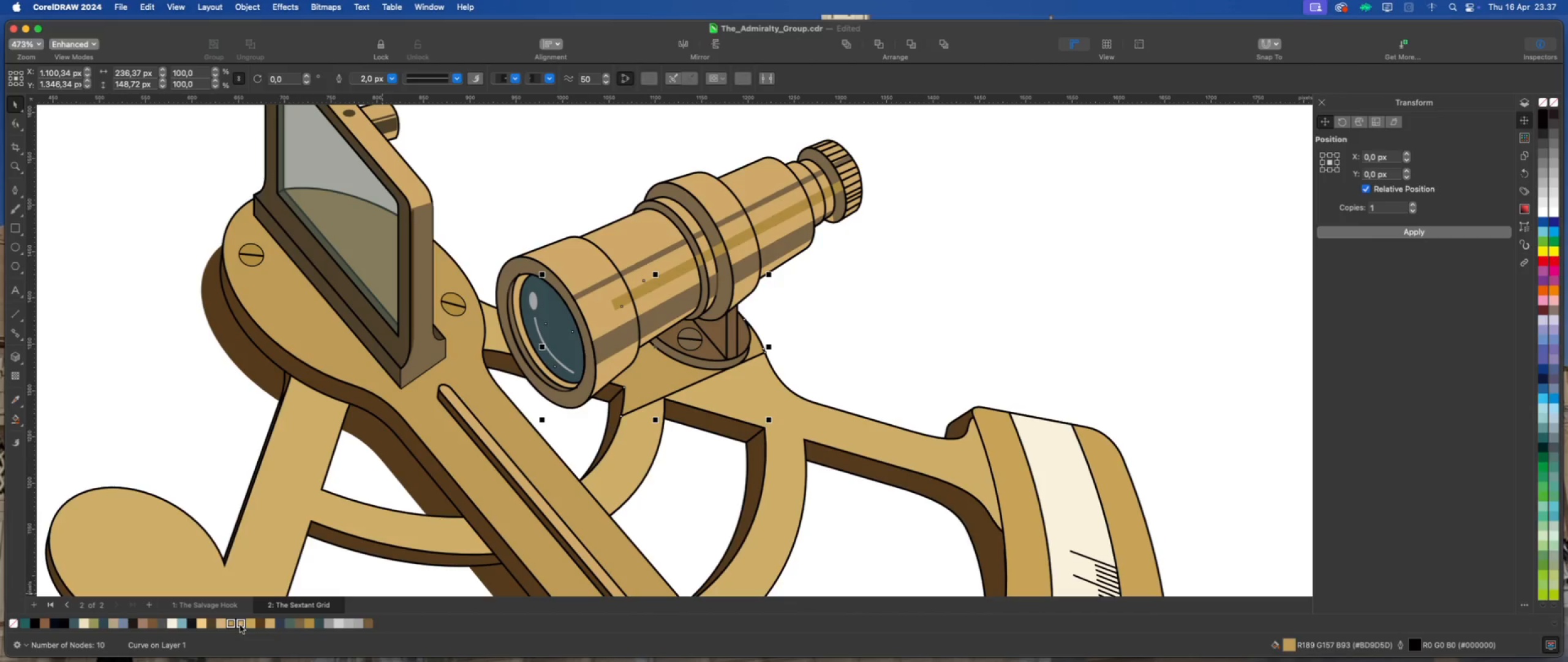 
left_click([251, 625])
 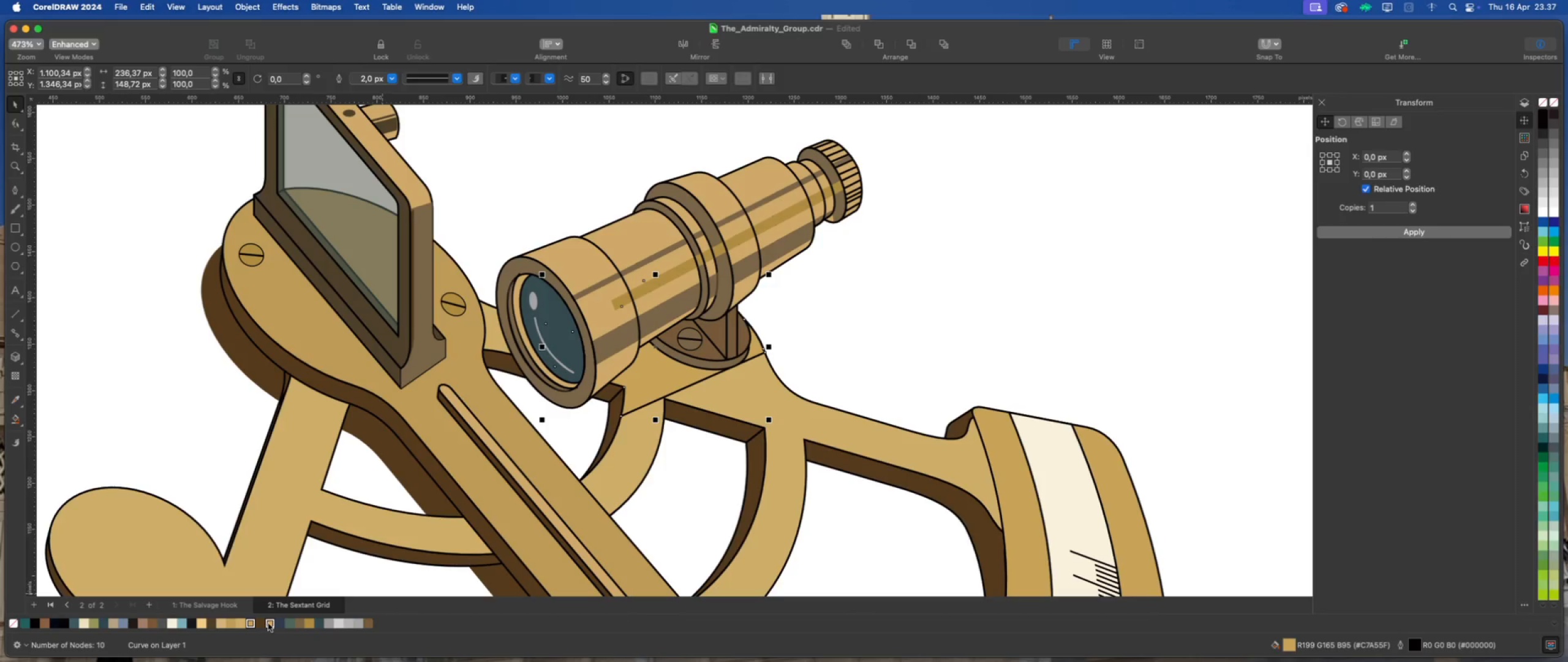 
left_click([268, 623])
 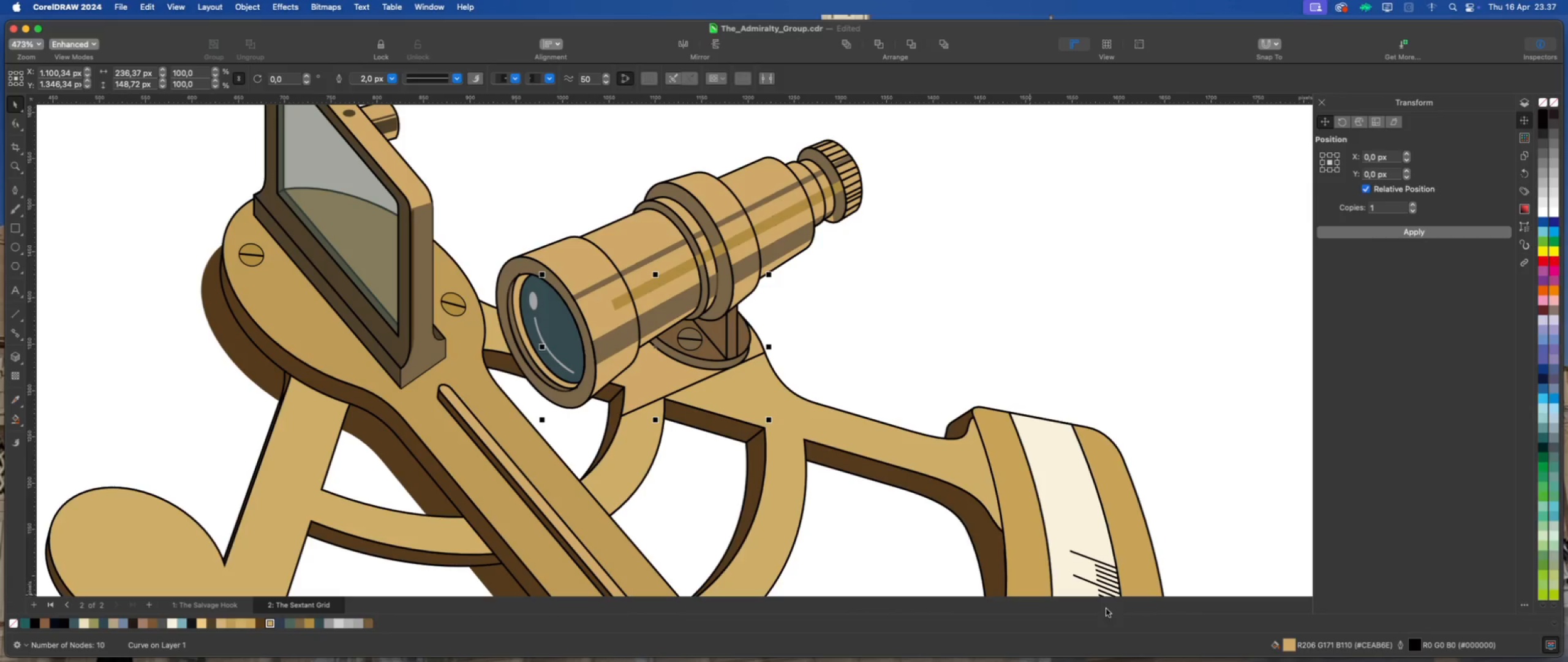 
left_click([1287, 644])
 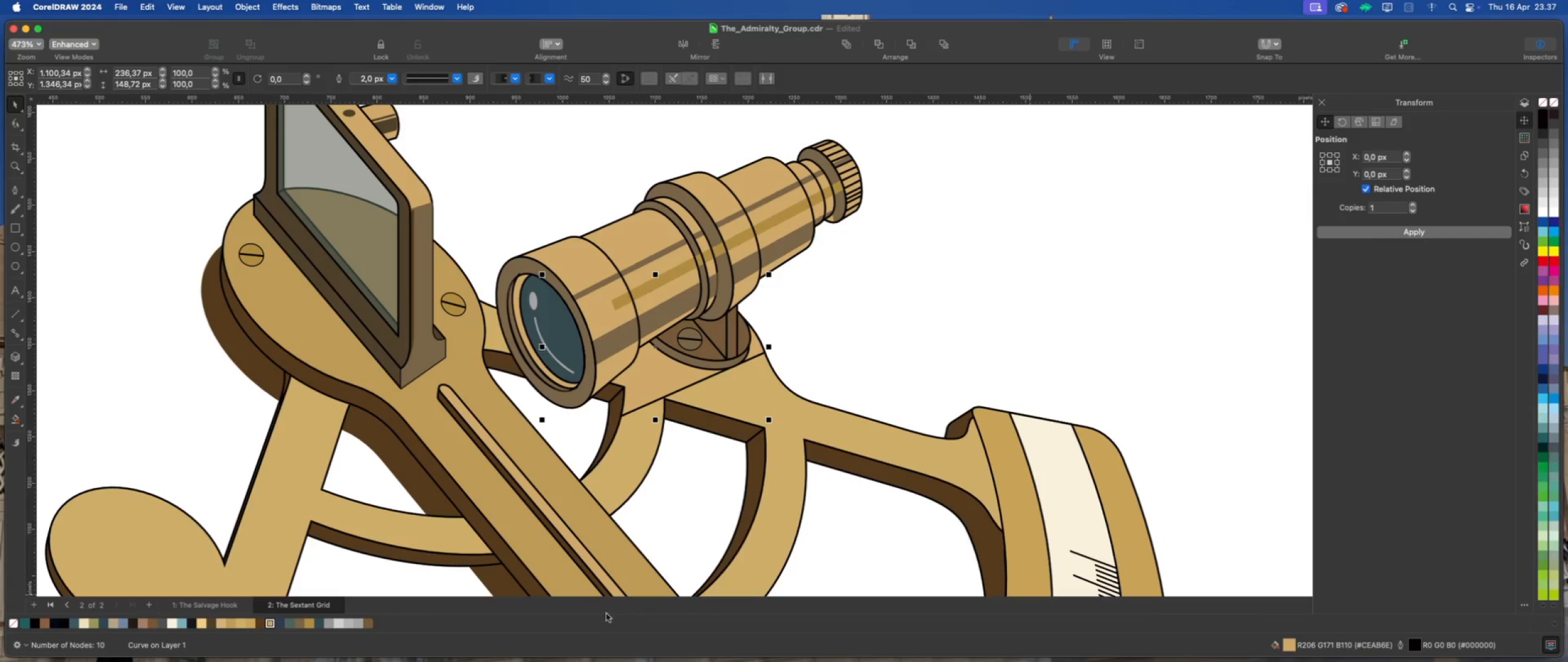 
double_click([1292, 646])
 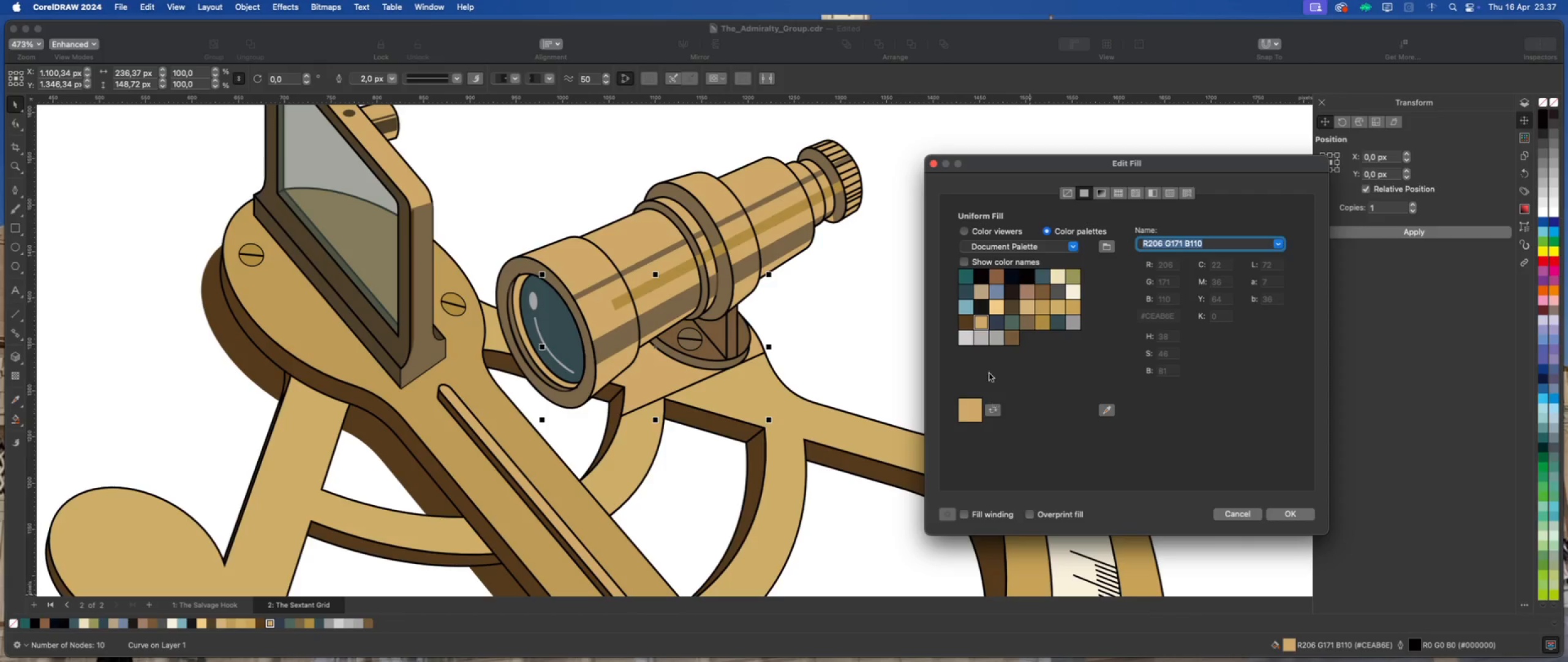 
mouse_move([998, 324])
 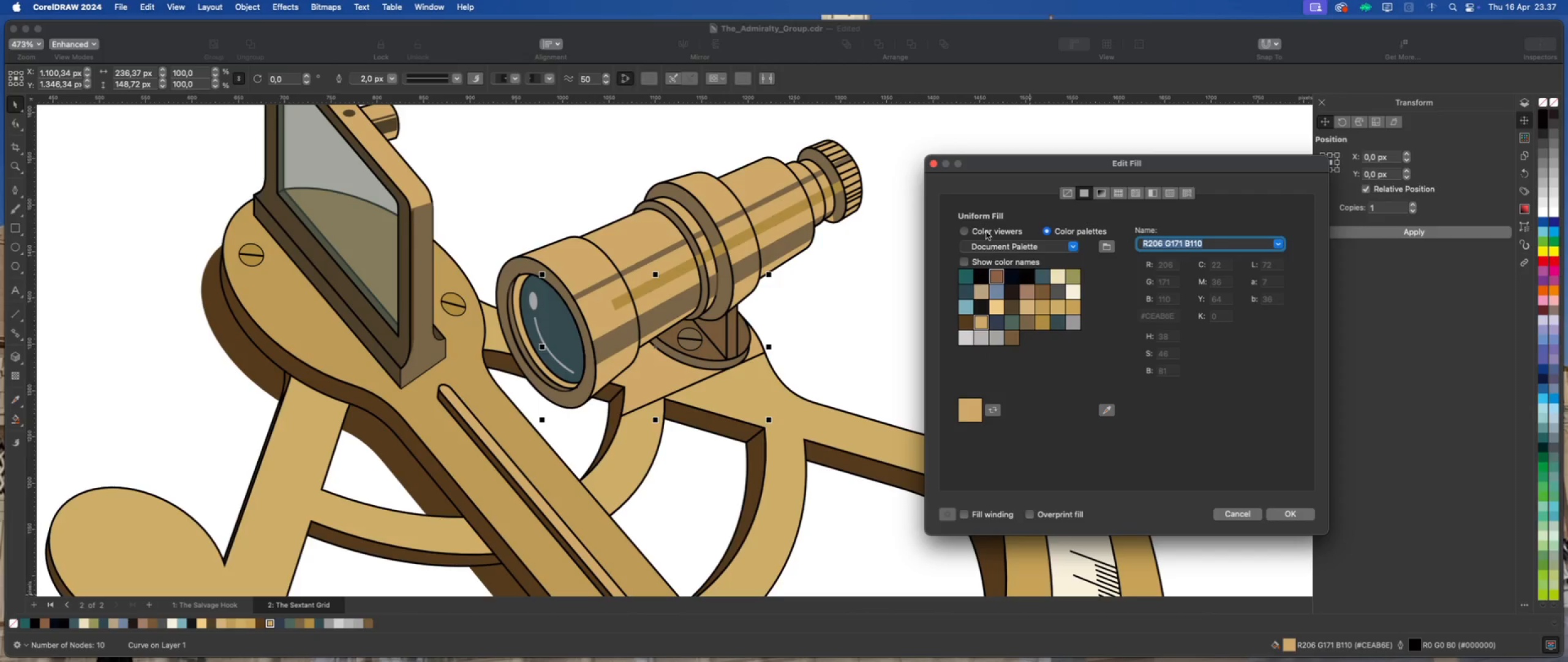 
left_click([986, 232])
 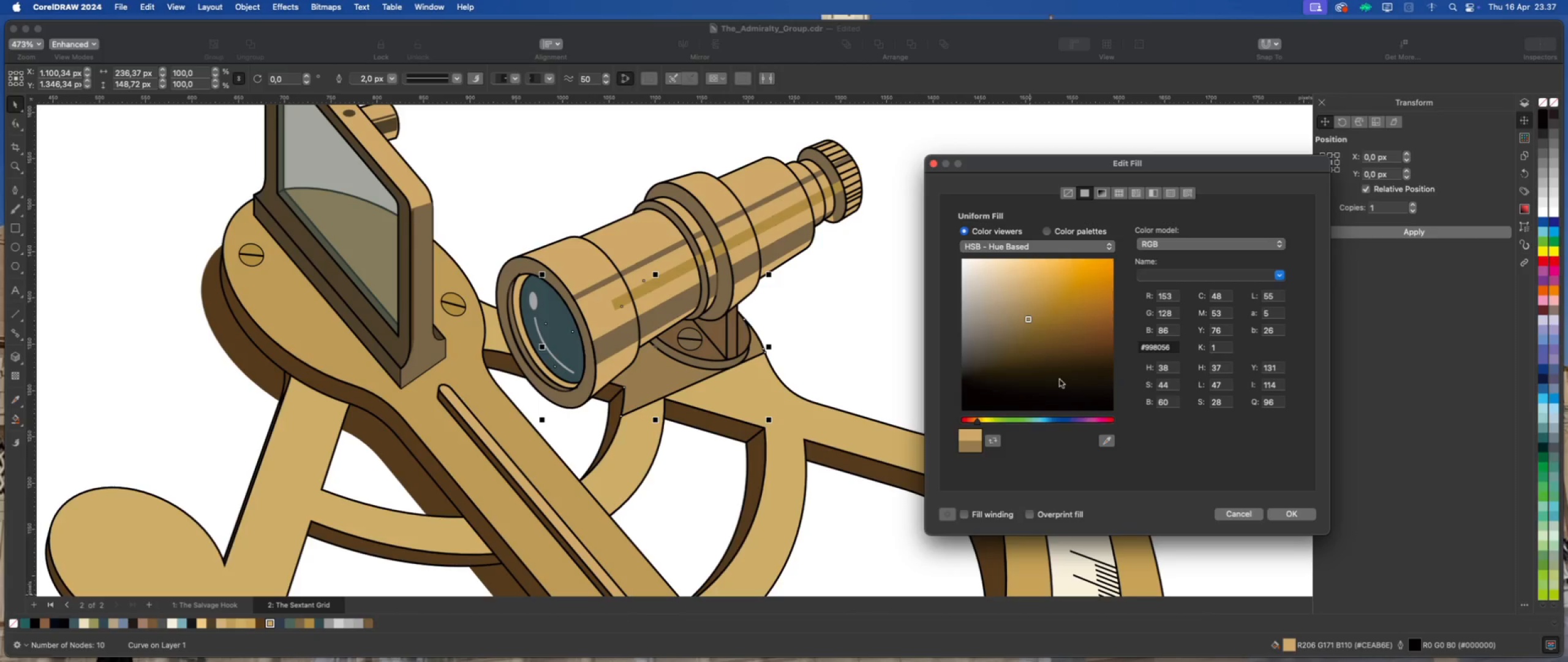 
left_click([1289, 514])
 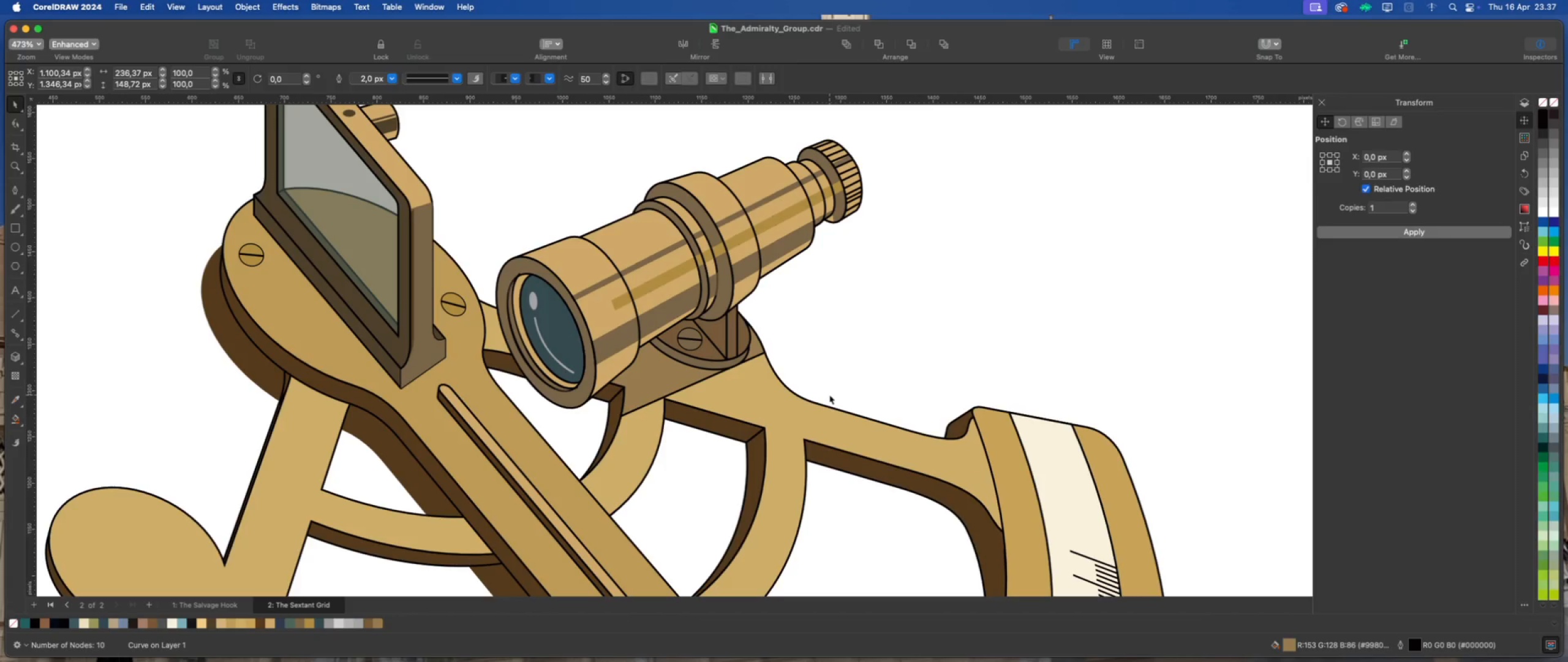 
left_click([848, 368])
 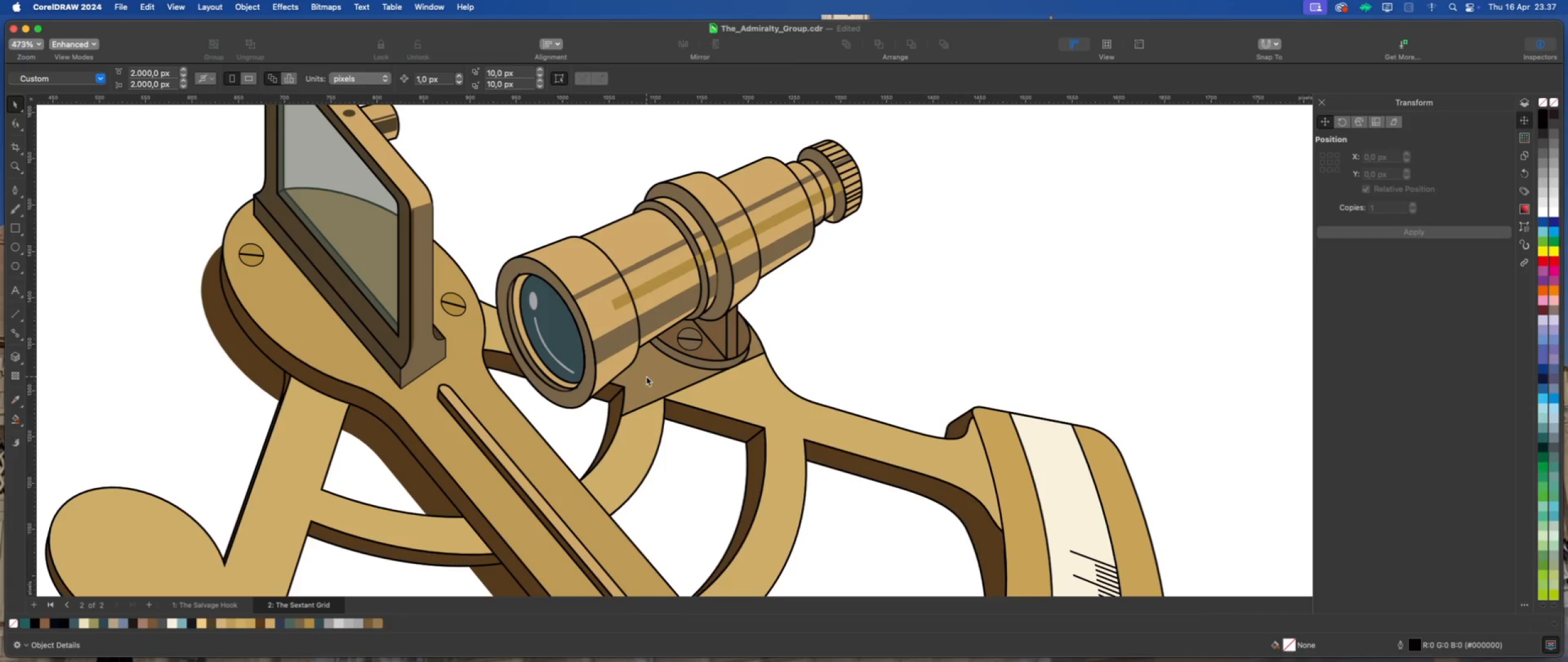 
left_click([646, 376])
 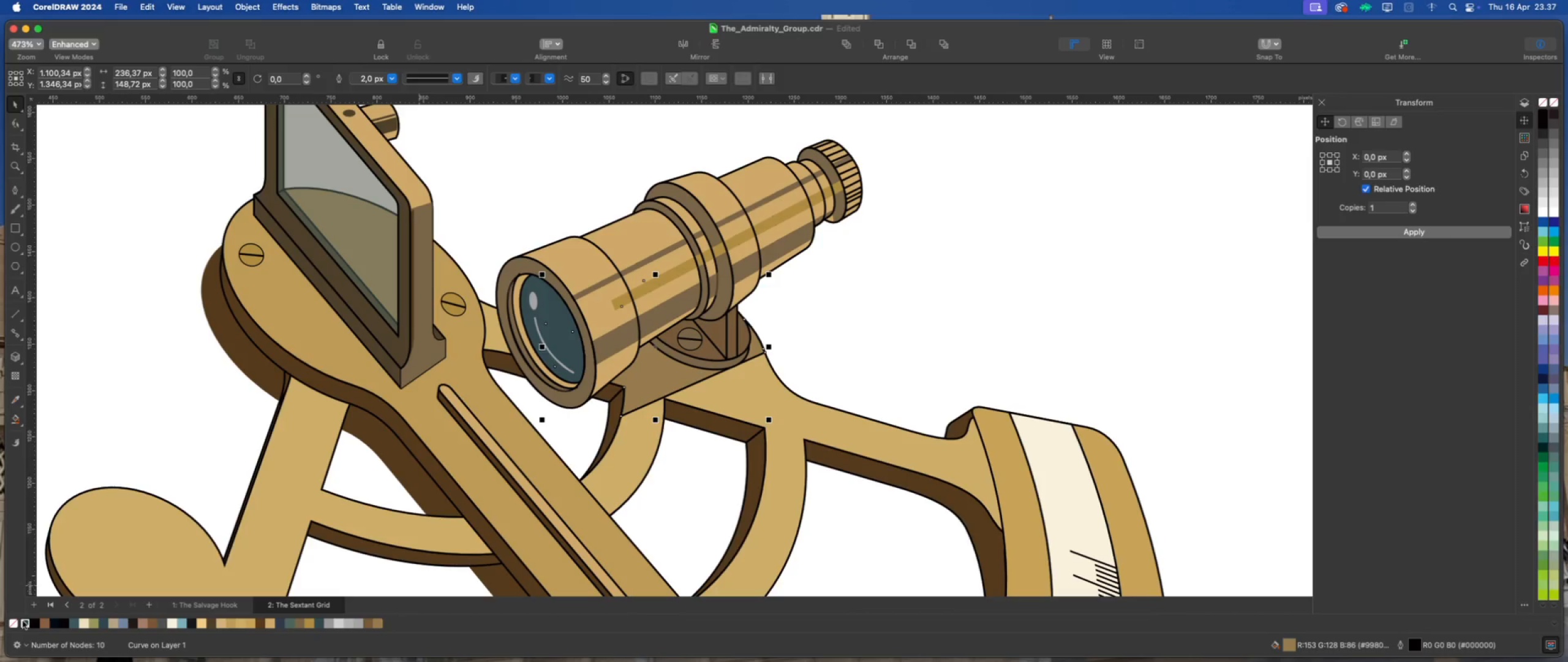 
right_click([17, 622])
 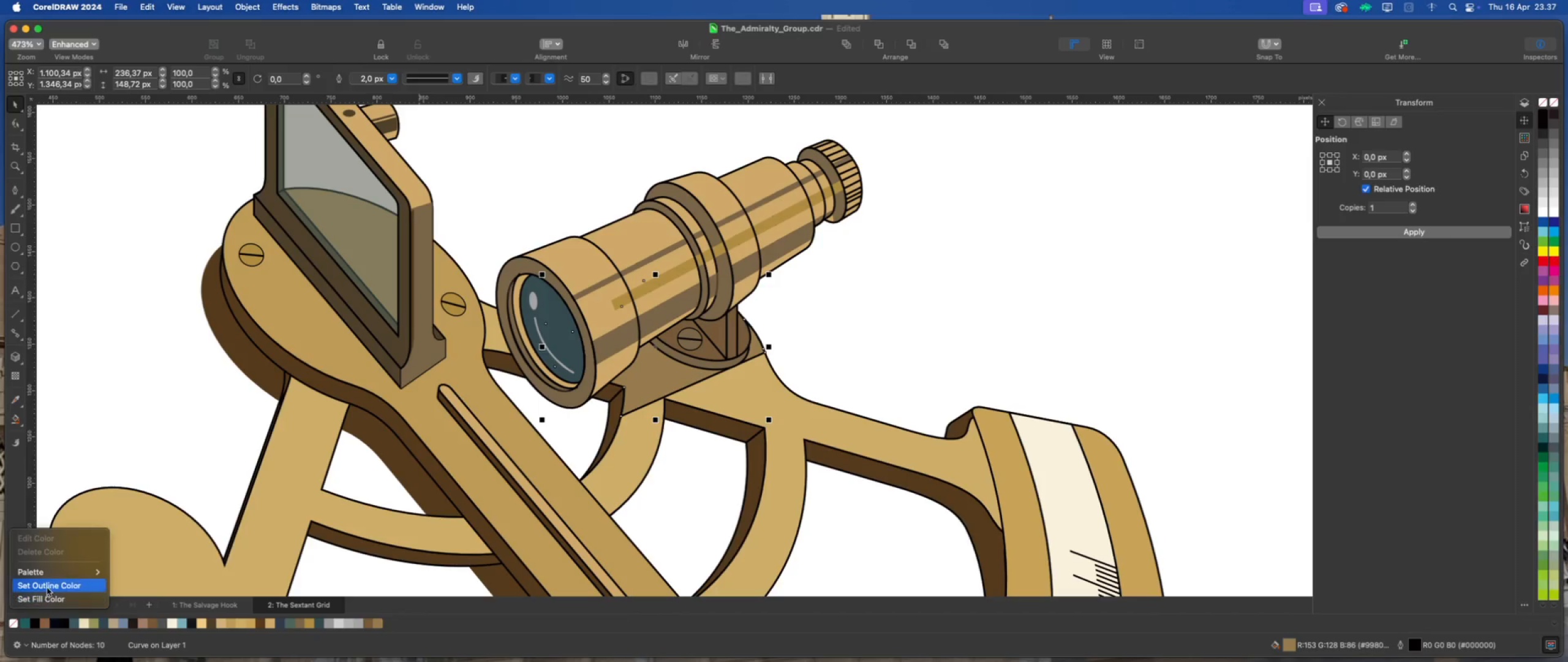 
left_click([48, 587])
 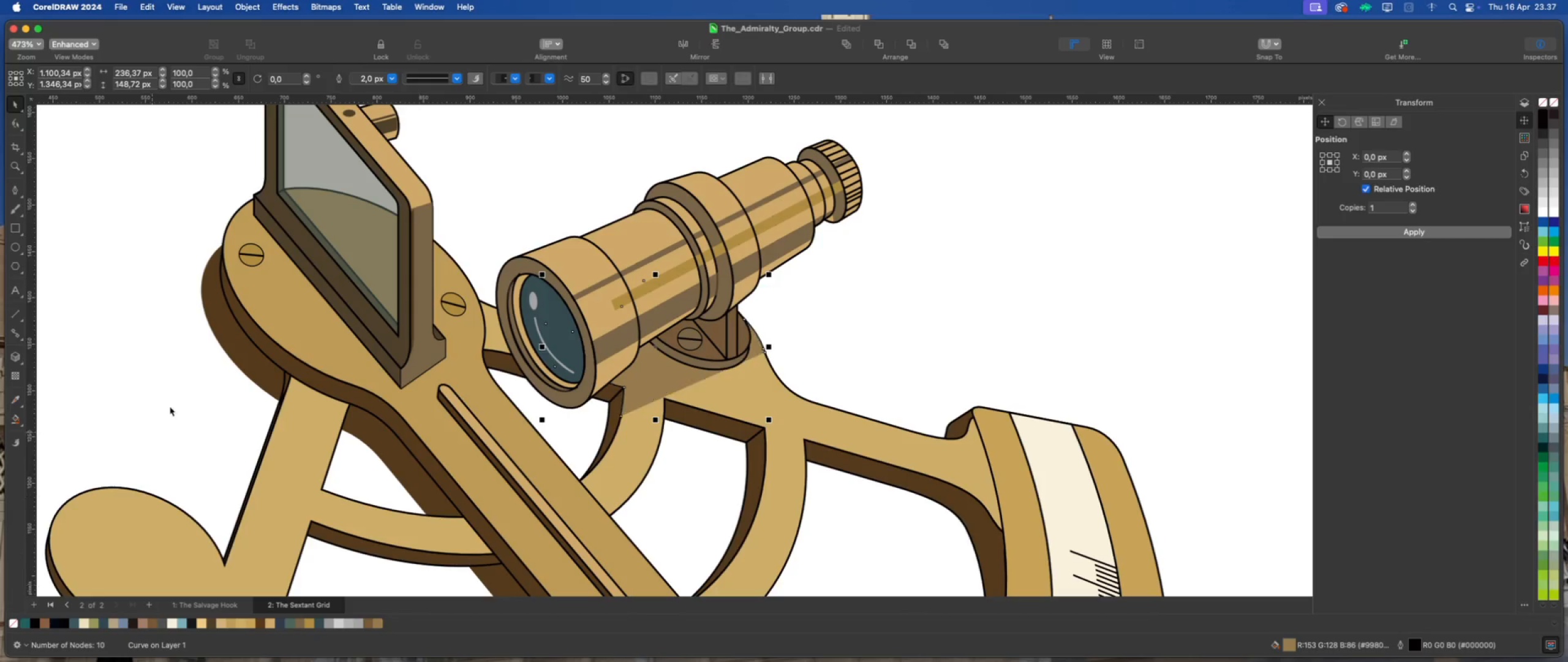 
left_click([170, 406])
 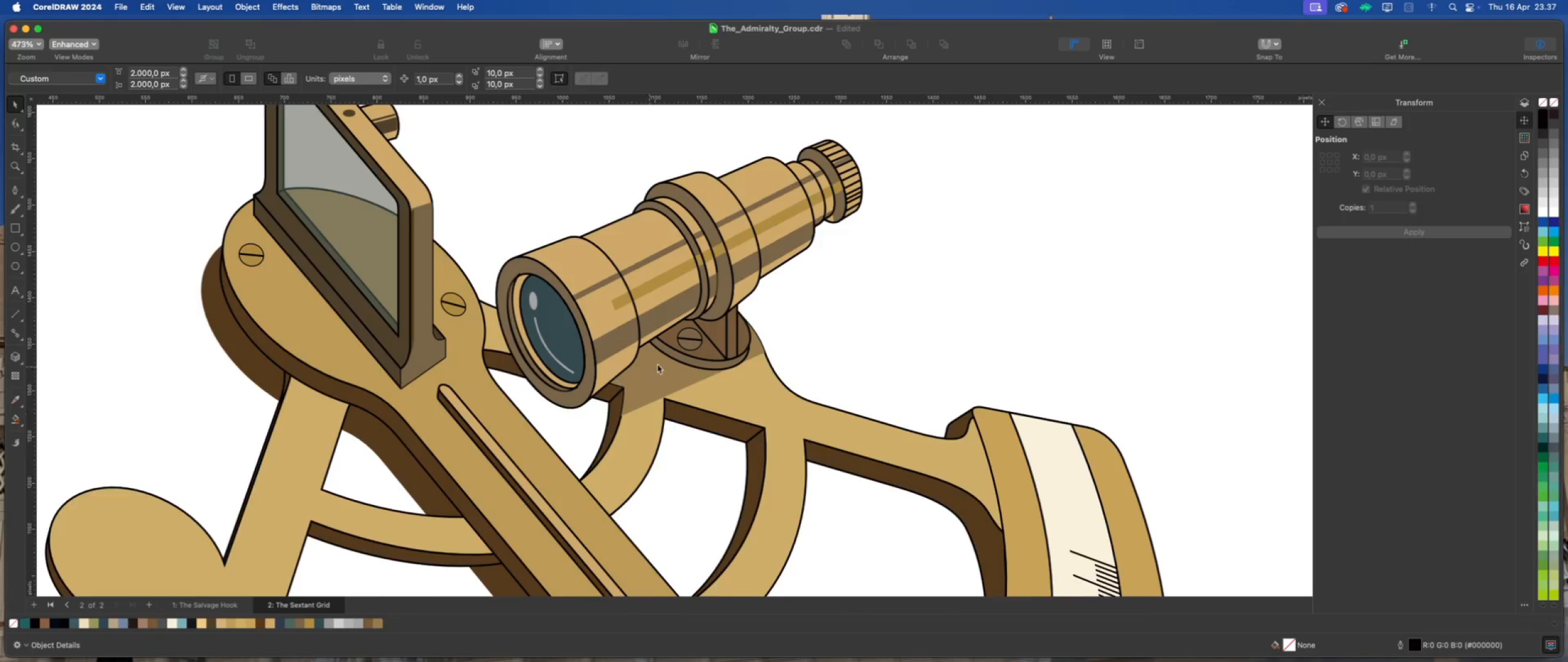 
left_click([786, 330])
 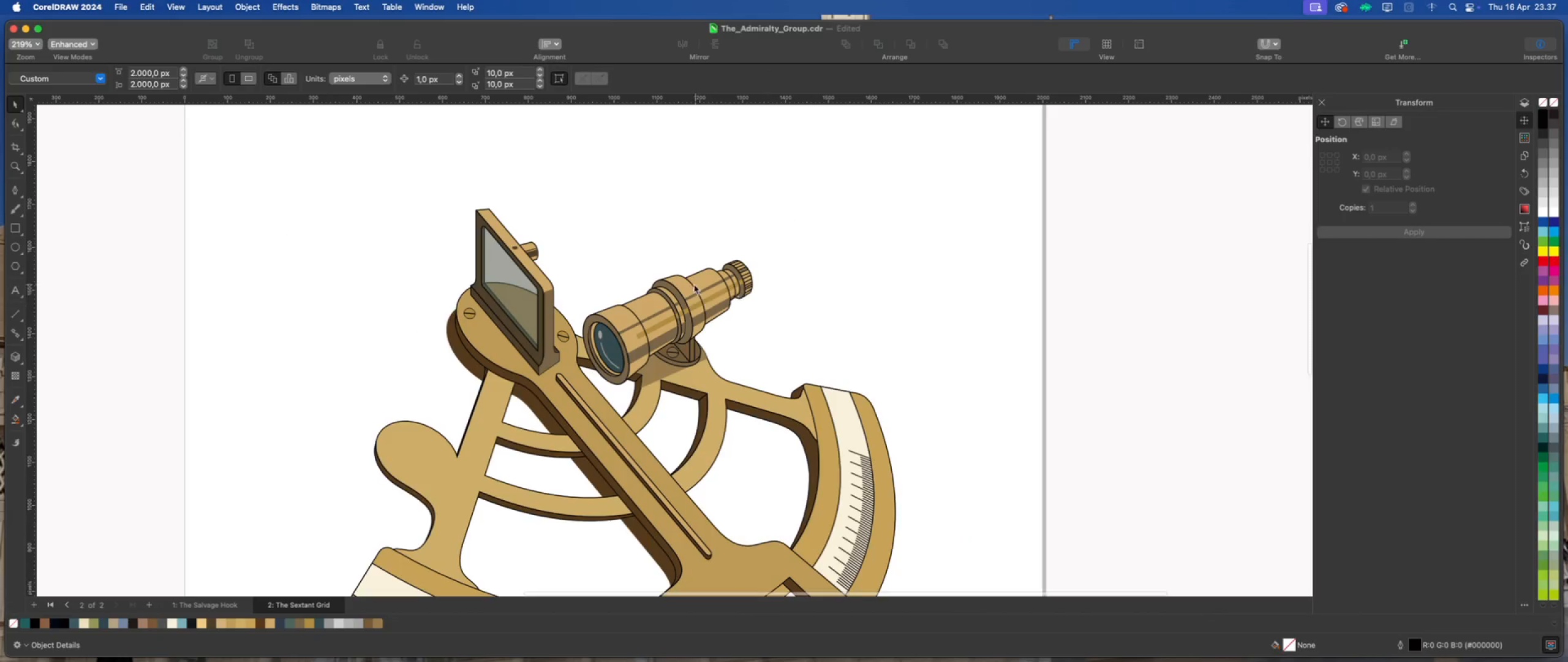 
scroll: coordinate [694, 284], scroll_direction: down, amount: 9.0
 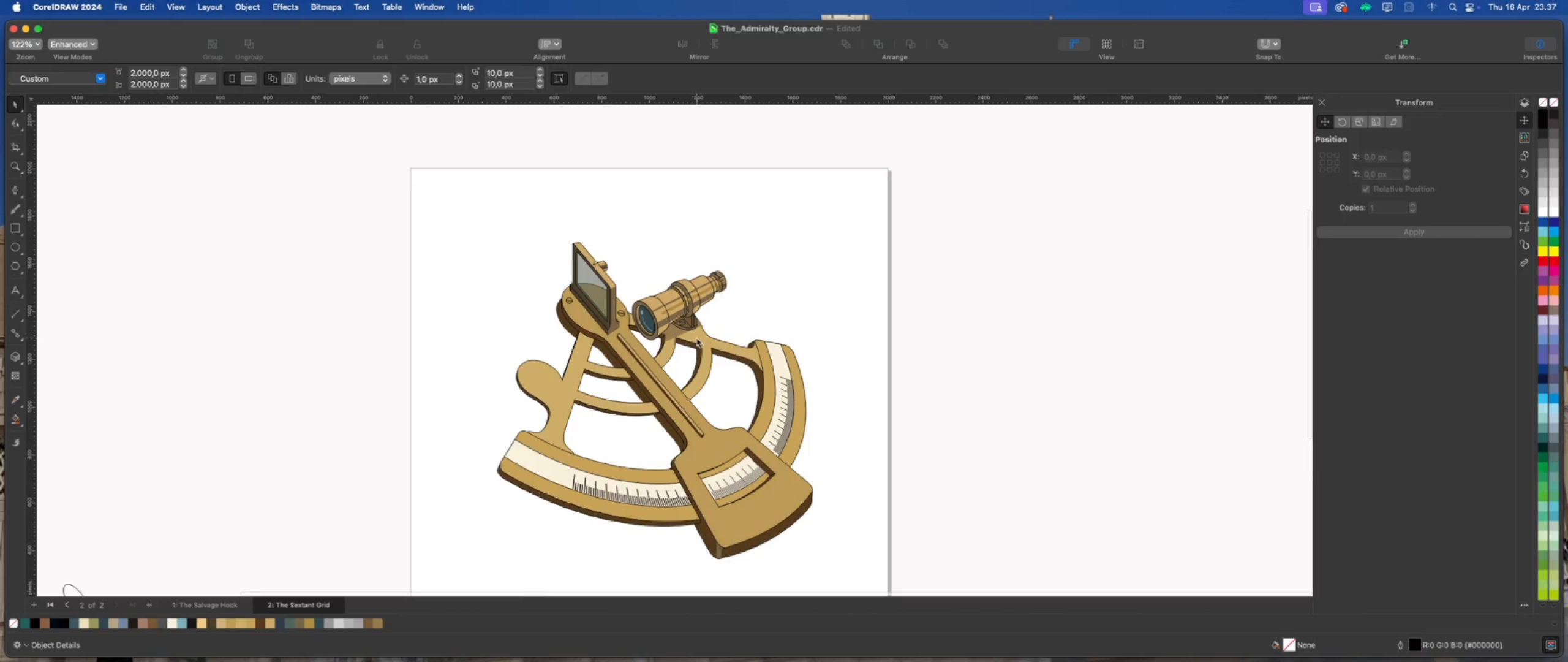 
scroll: coordinate [696, 338], scroll_direction: up, amount: 1.0
 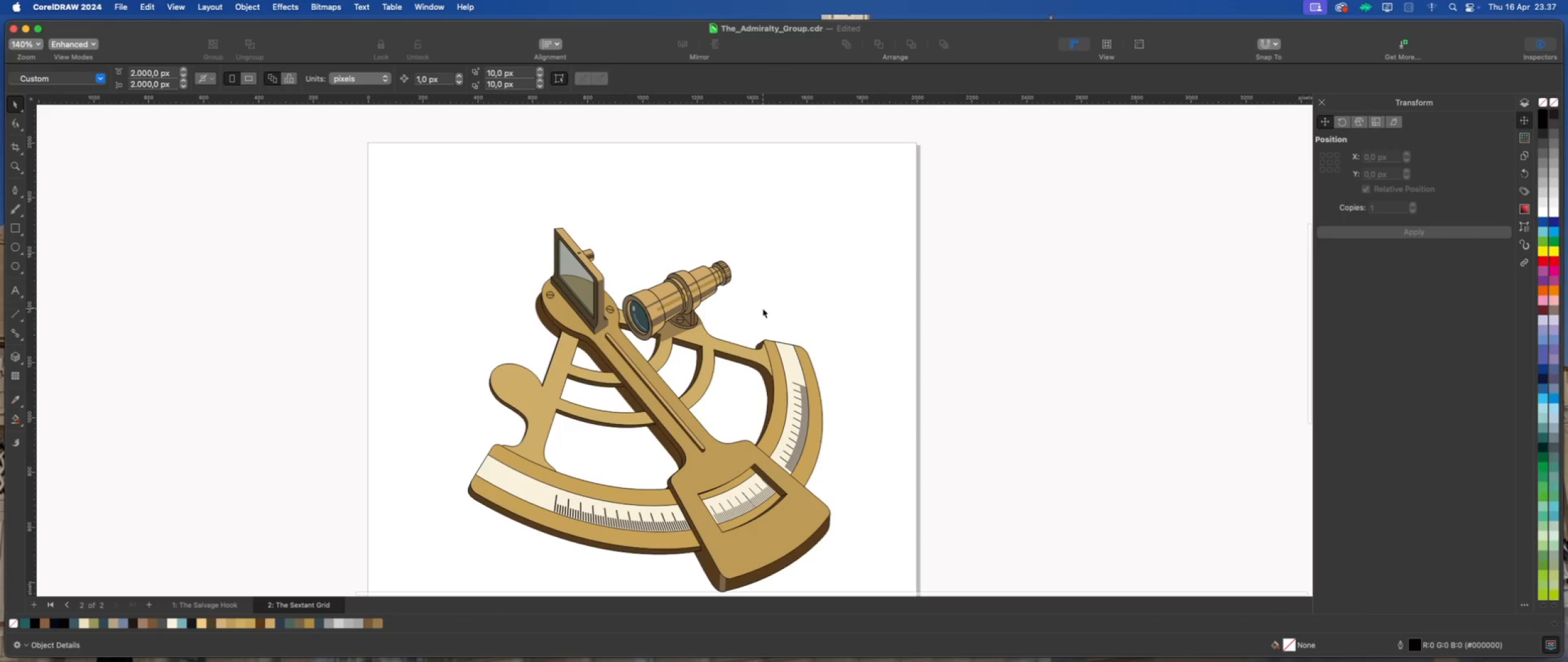 
left_click([763, 308])
 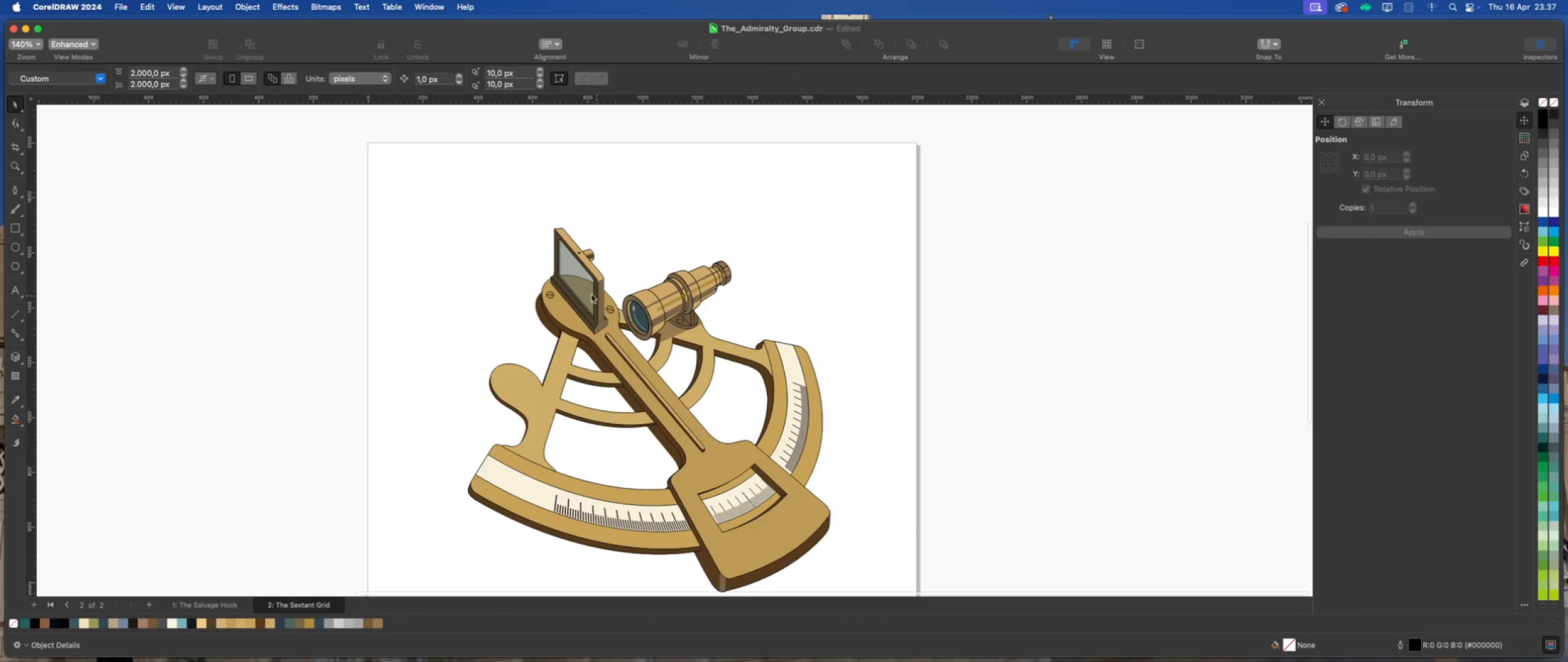 
scroll: coordinate [586, 292], scroll_direction: up, amount: 1.0
 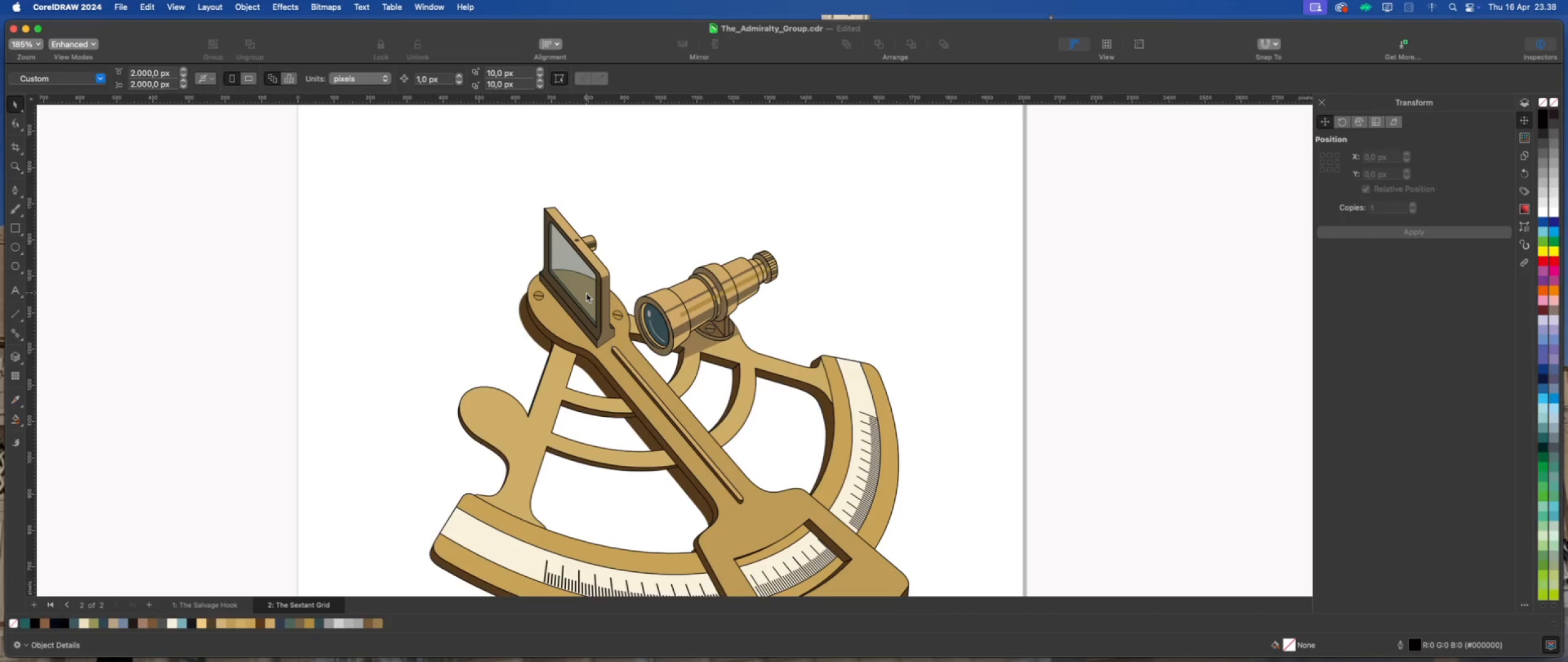 
wait(7.66)
 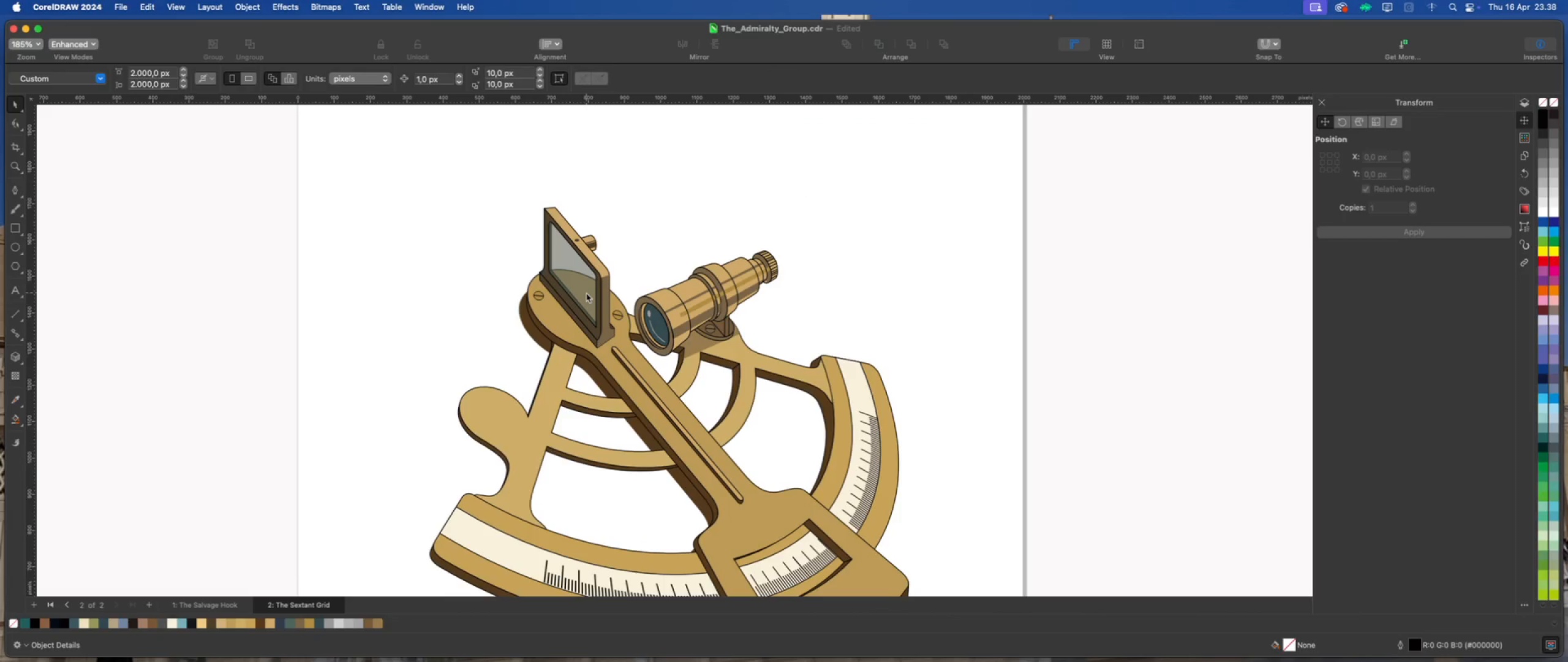 
scroll: coordinate [720, 344], scroll_direction: down, amount: 1.0
 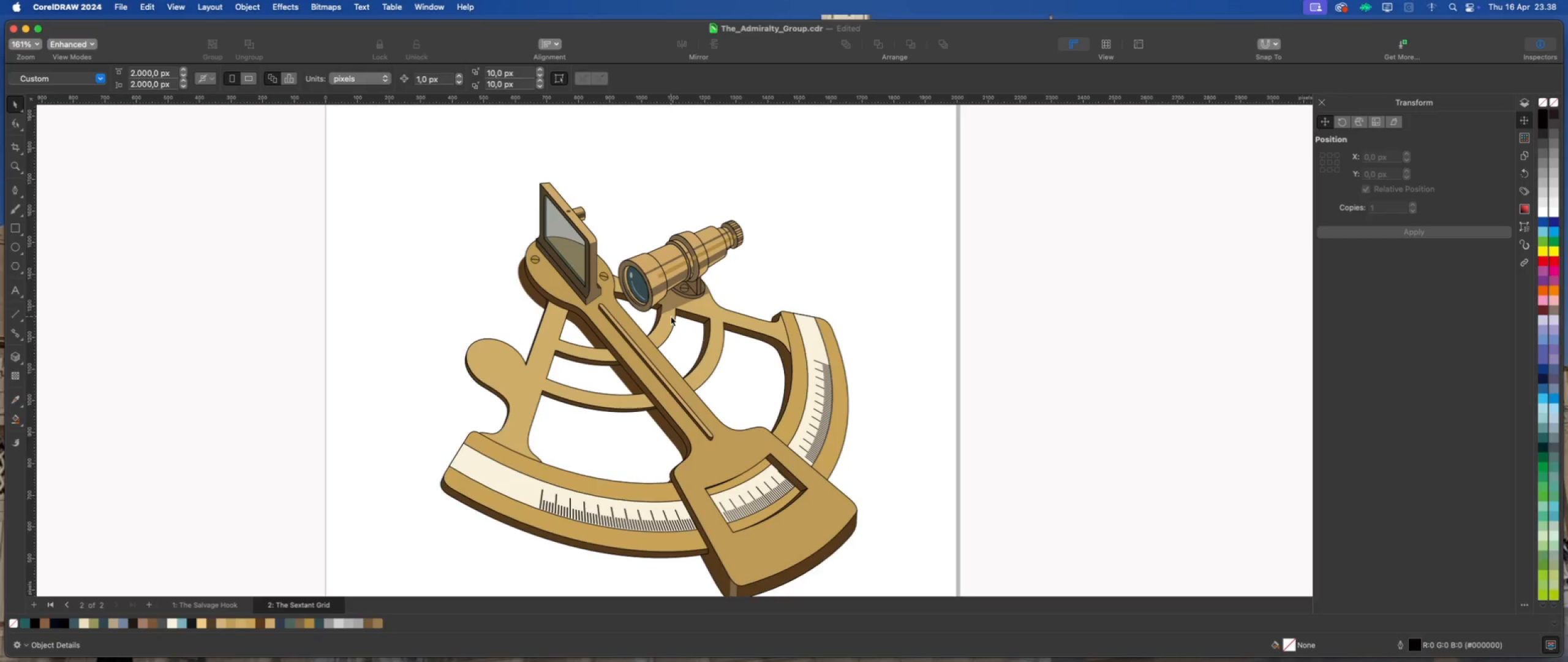 
wait(6.67)
 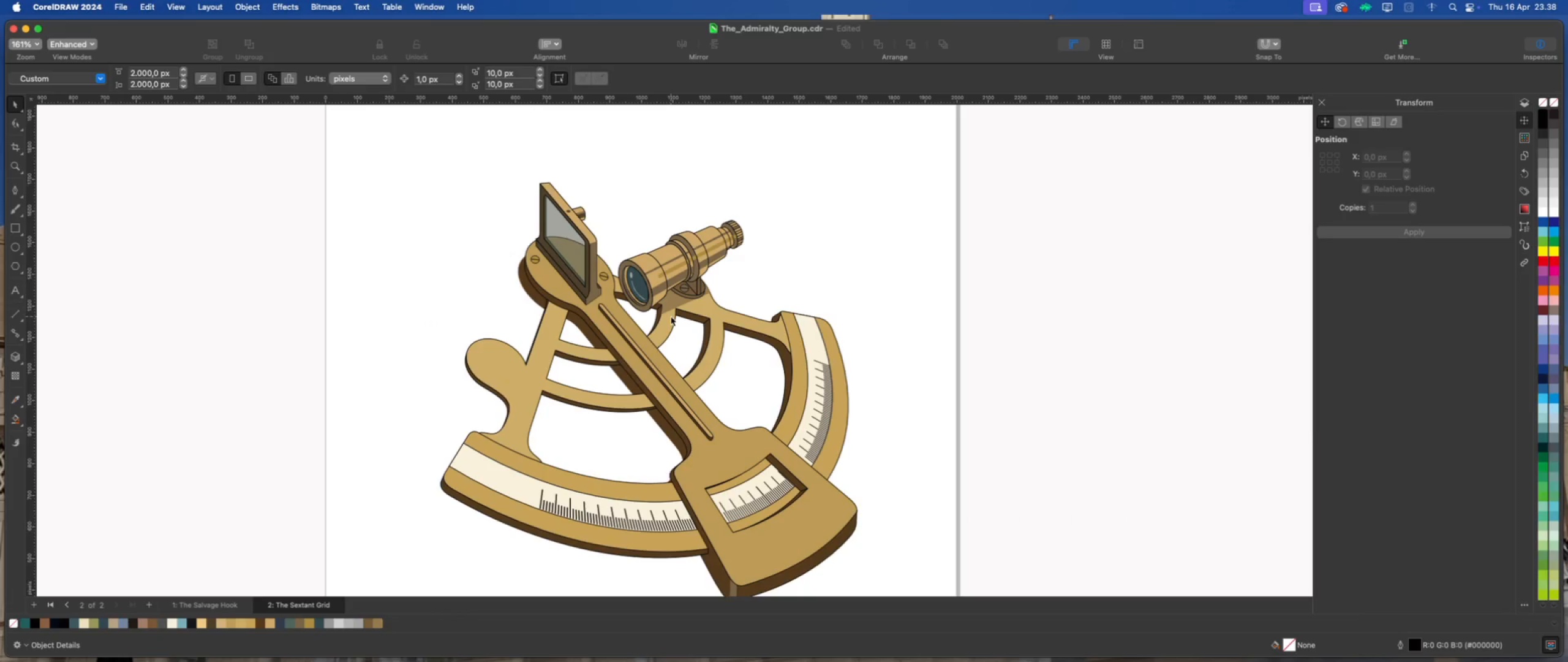 
scroll: coordinate [671, 317], scroll_direction: down, amount: 2.0
 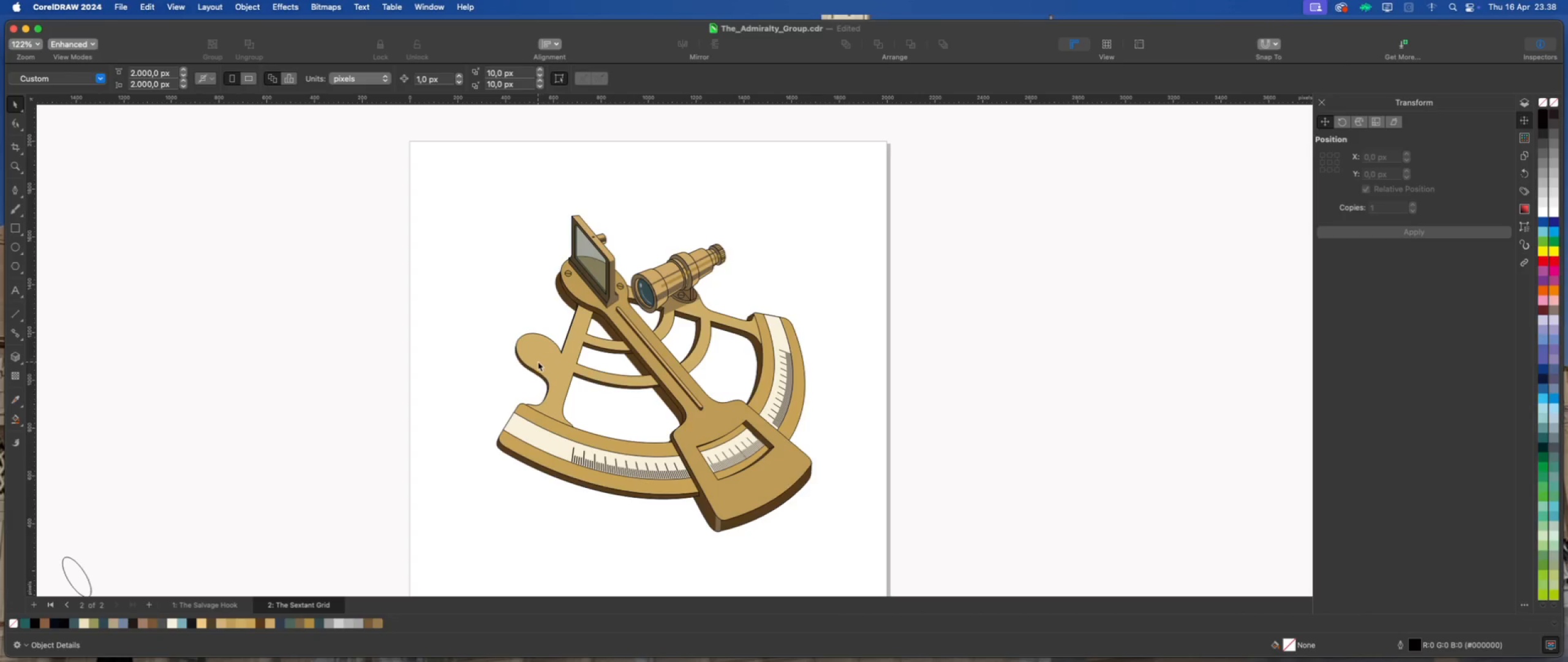 
scroll: coordinate [535, 364], scroll_direction: up, amount: 3.0
 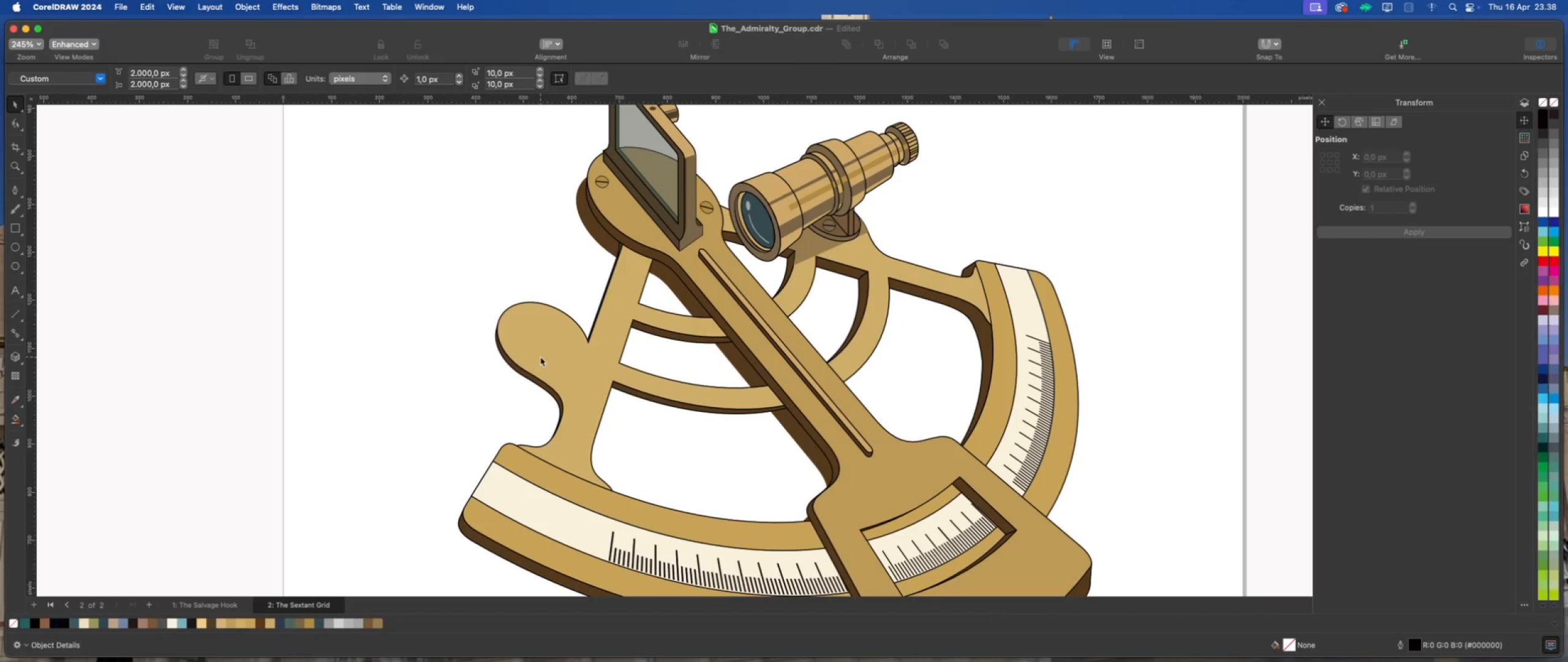 
wait(7.43)
 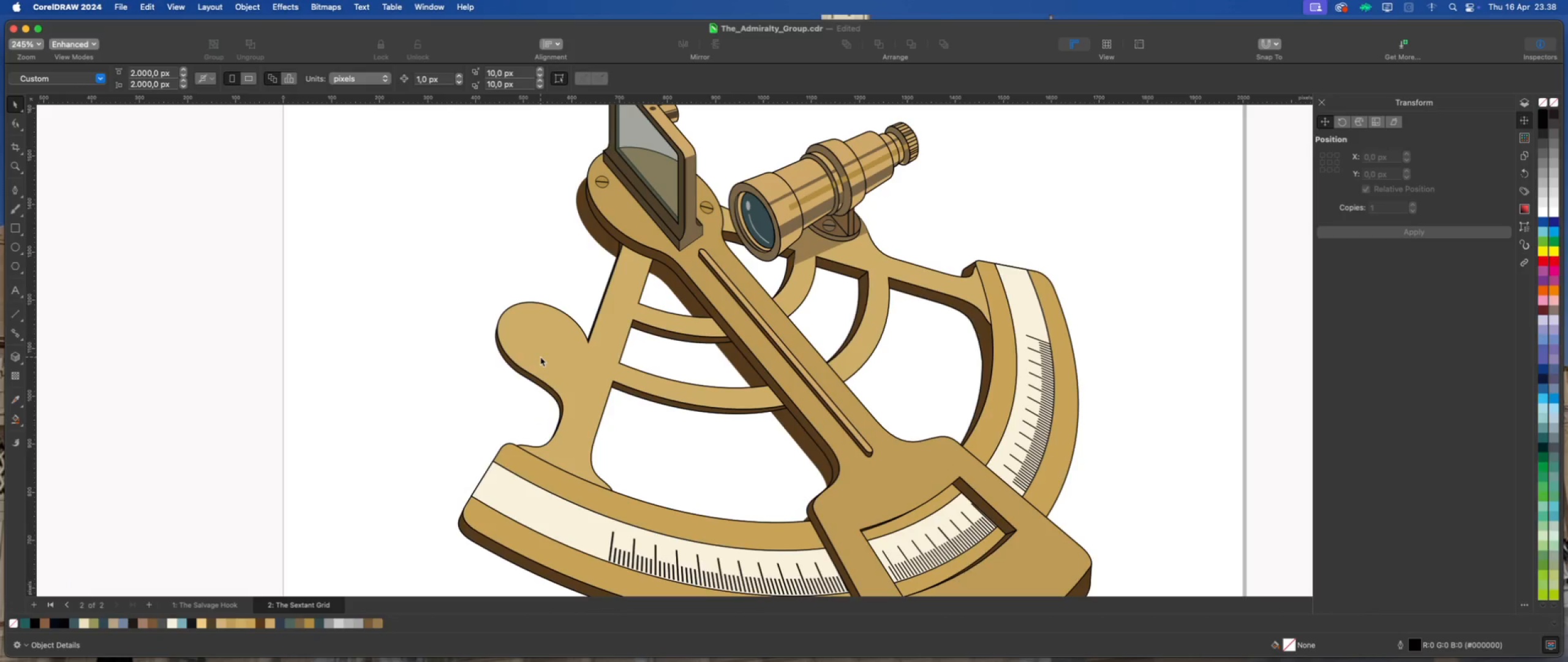 
key(Meta+S)
 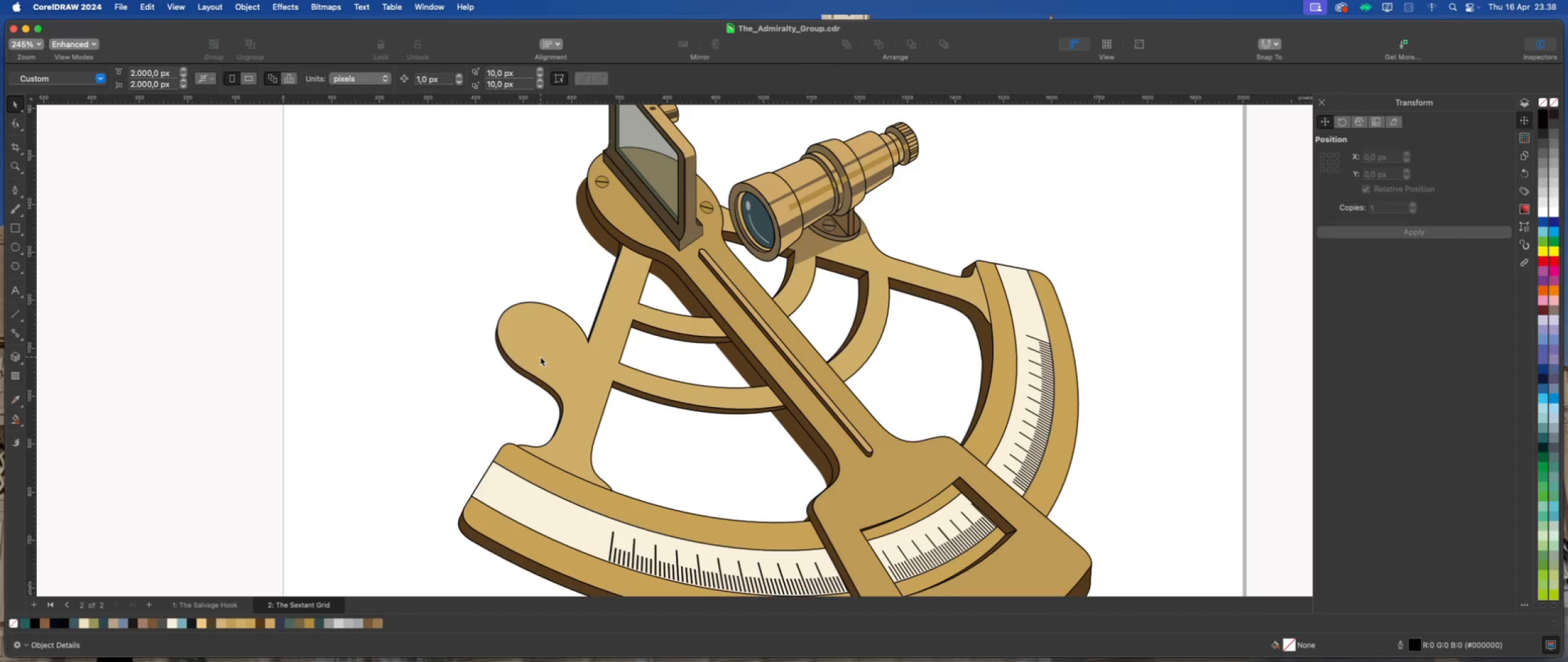 
wait(5.72)
 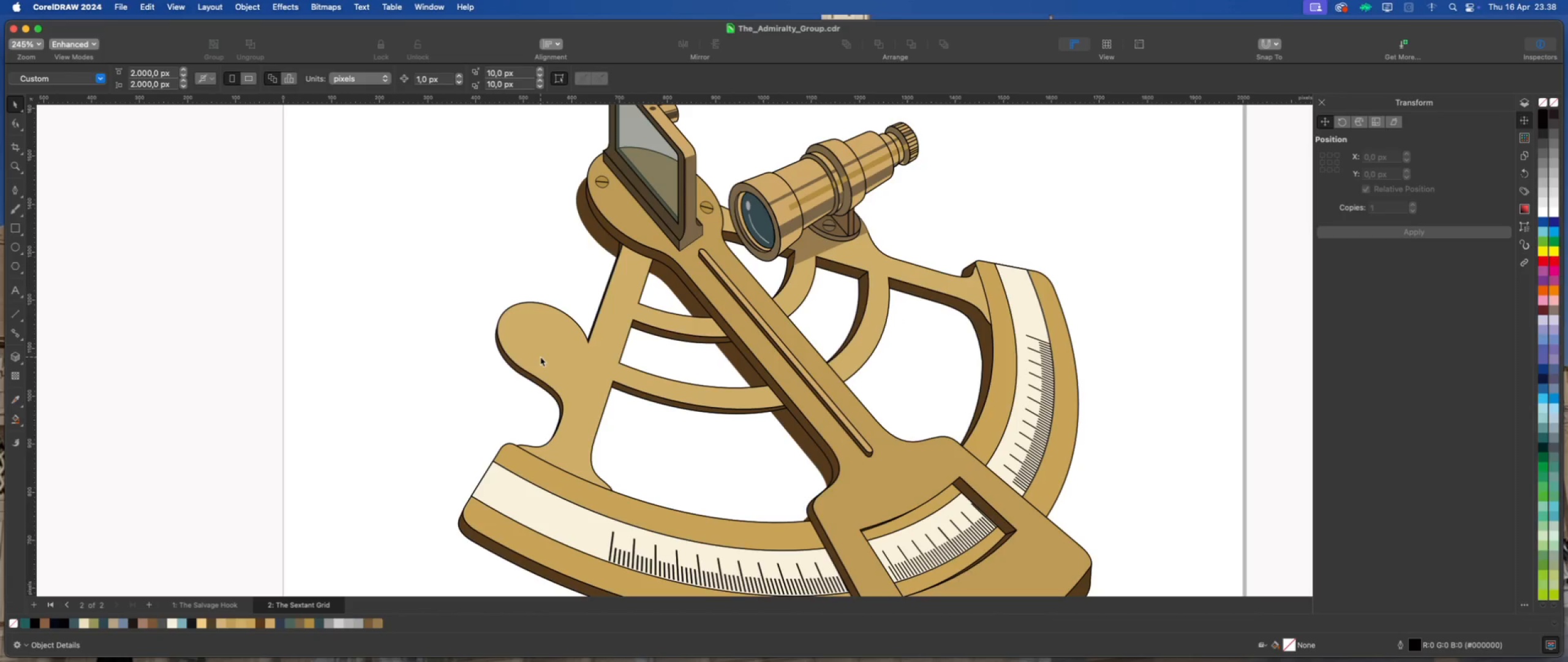 
scroll: coordinate [530, 386], scroll_direction: down, amount: 4.0
 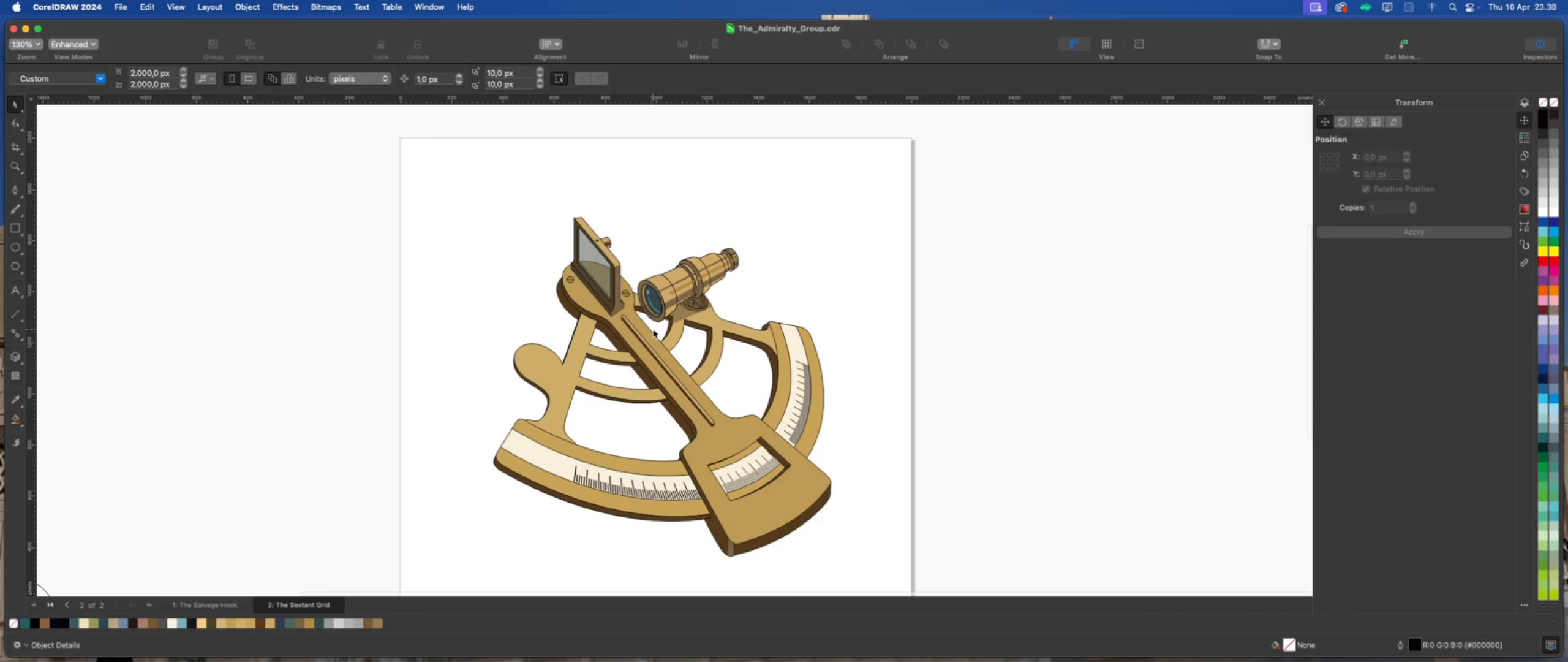 
scroll: coordinate [620, 393], scroll_direction: none, amount: 0.0
 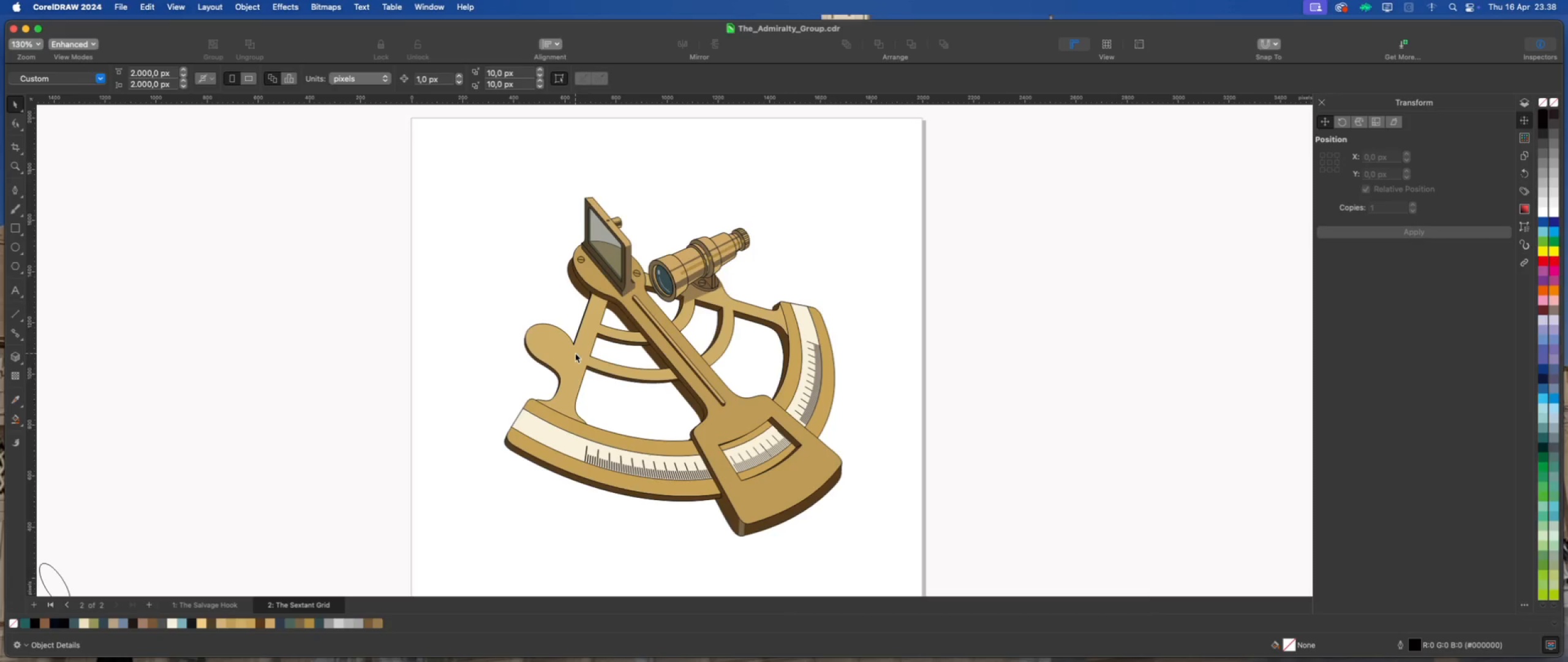 
scroll: coordinate [599, 281], scroll_direction: up, amount: 2.0
 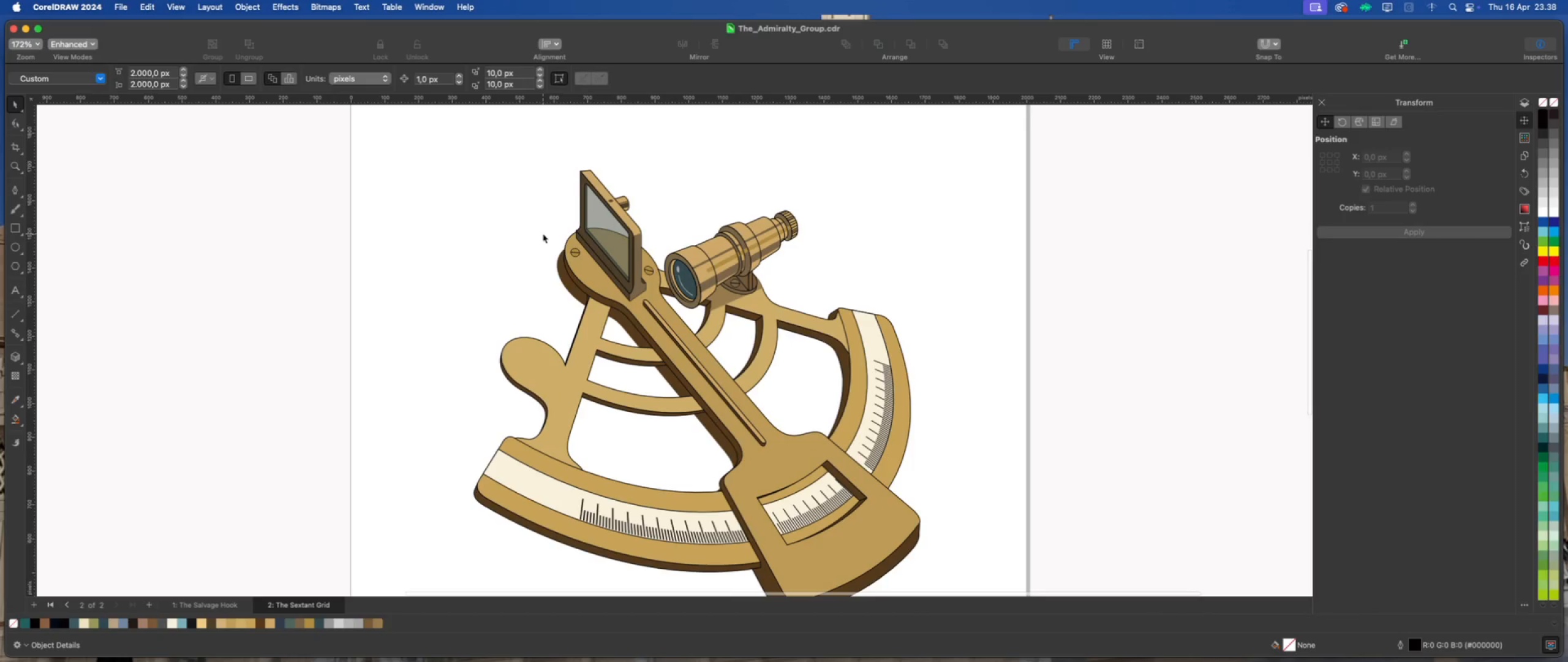 
left_click_drag(start_coordinate=[543, 234], to_coordinate=[581, 267])
 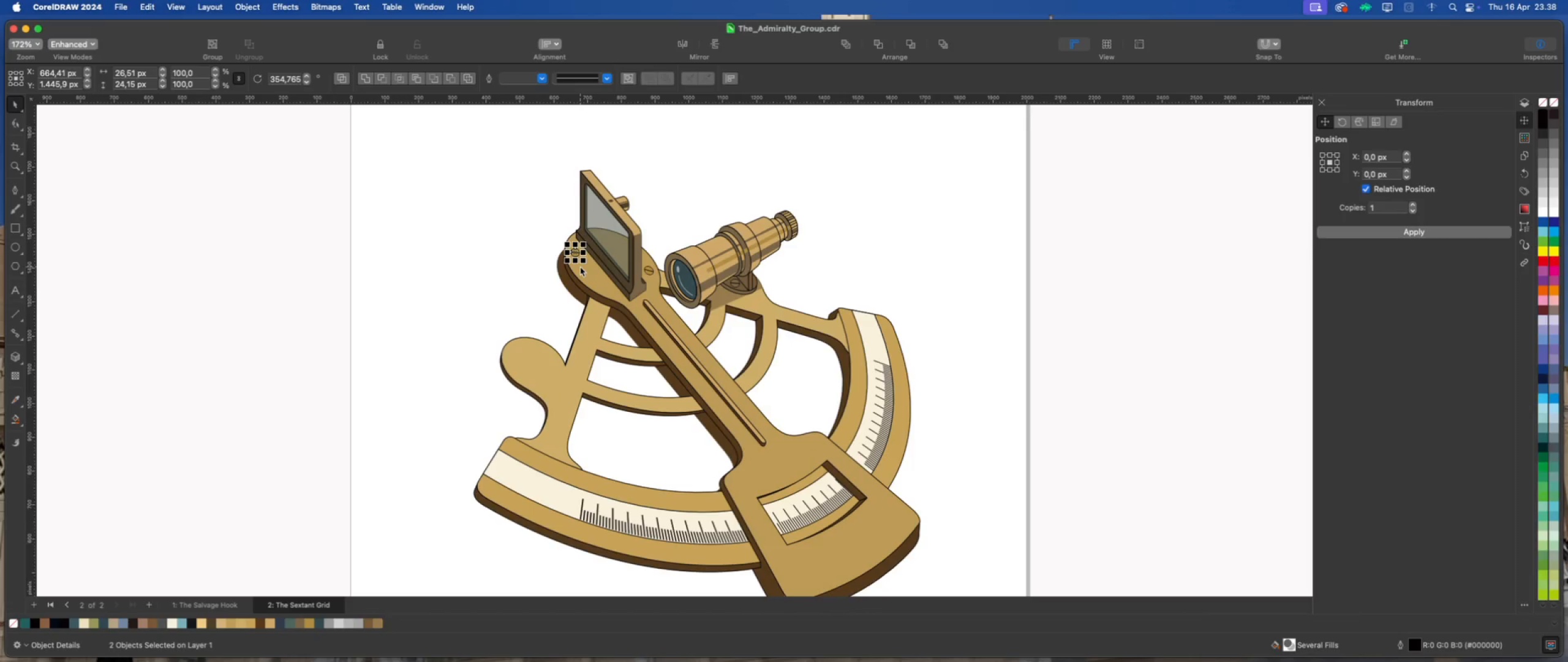 
key(Meta+D)
 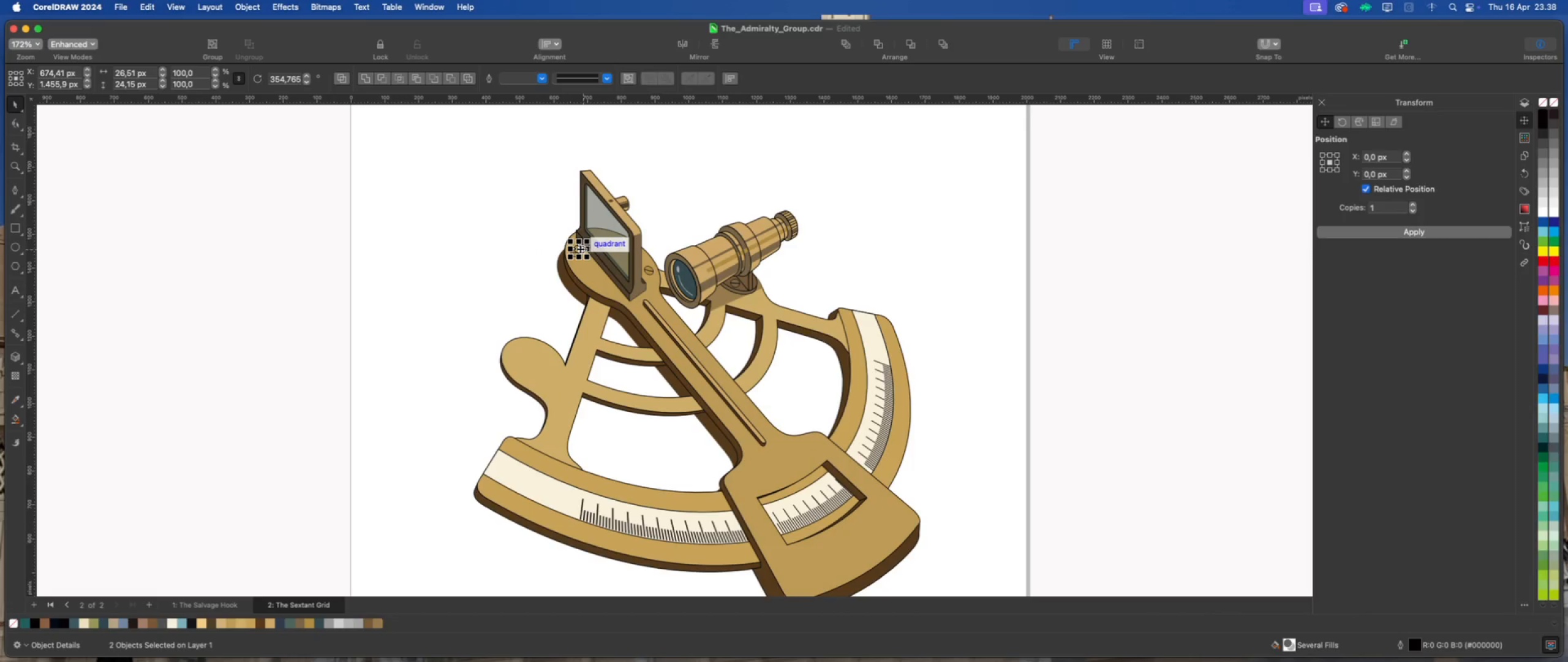 
left_click_drag(start_coordinate=[580, 249], to_coordinate=[519, 265])
 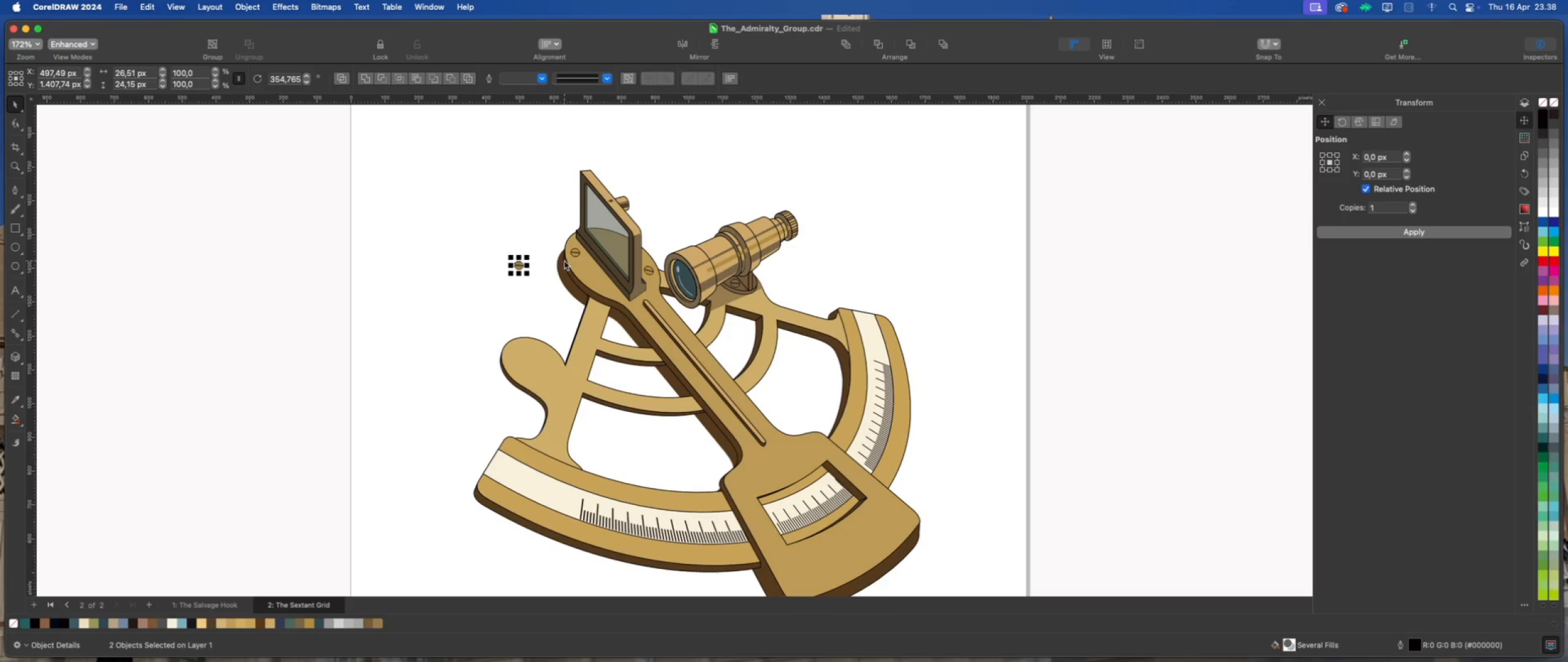 
scroll: coordinate [559, 258], scroll_direction: down, amount: 2.0
 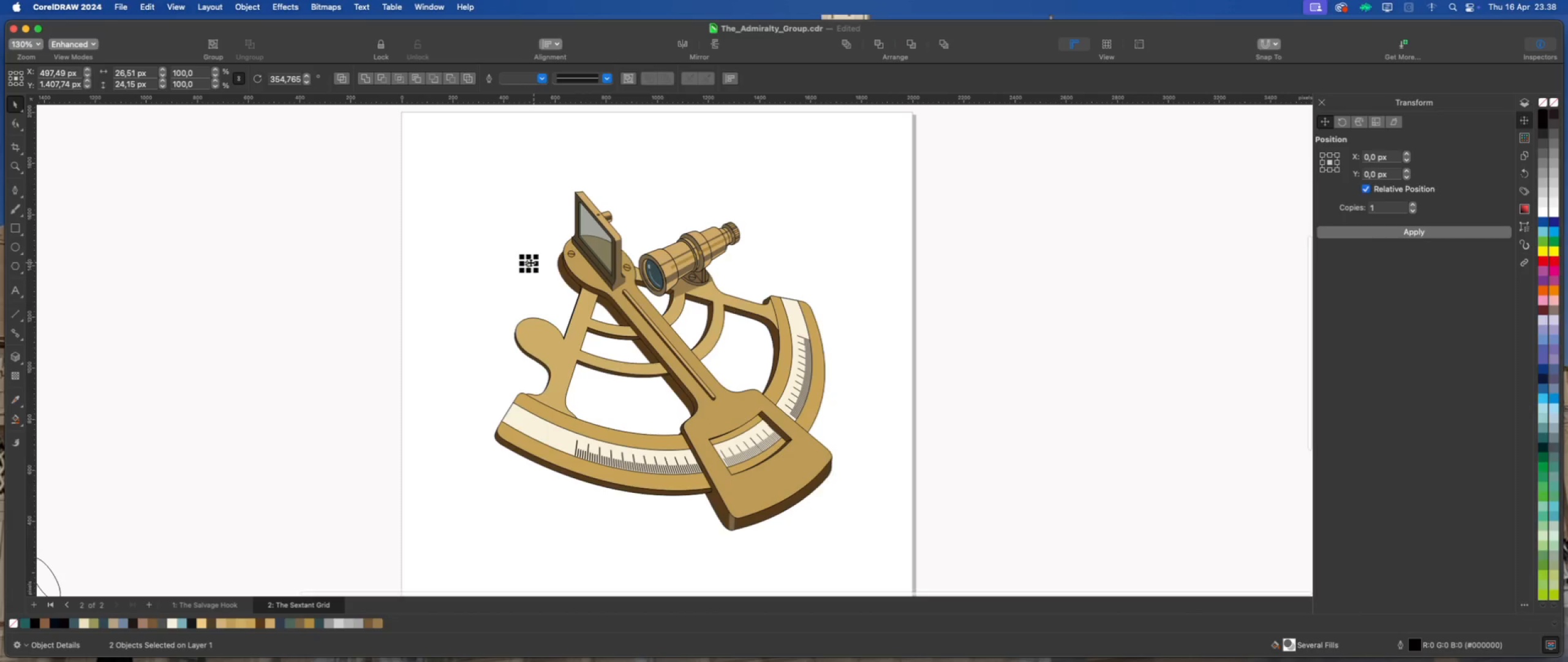 
left_click_drag(start_coordinate=[529, 262], to_coordinate=[741, 503])
 